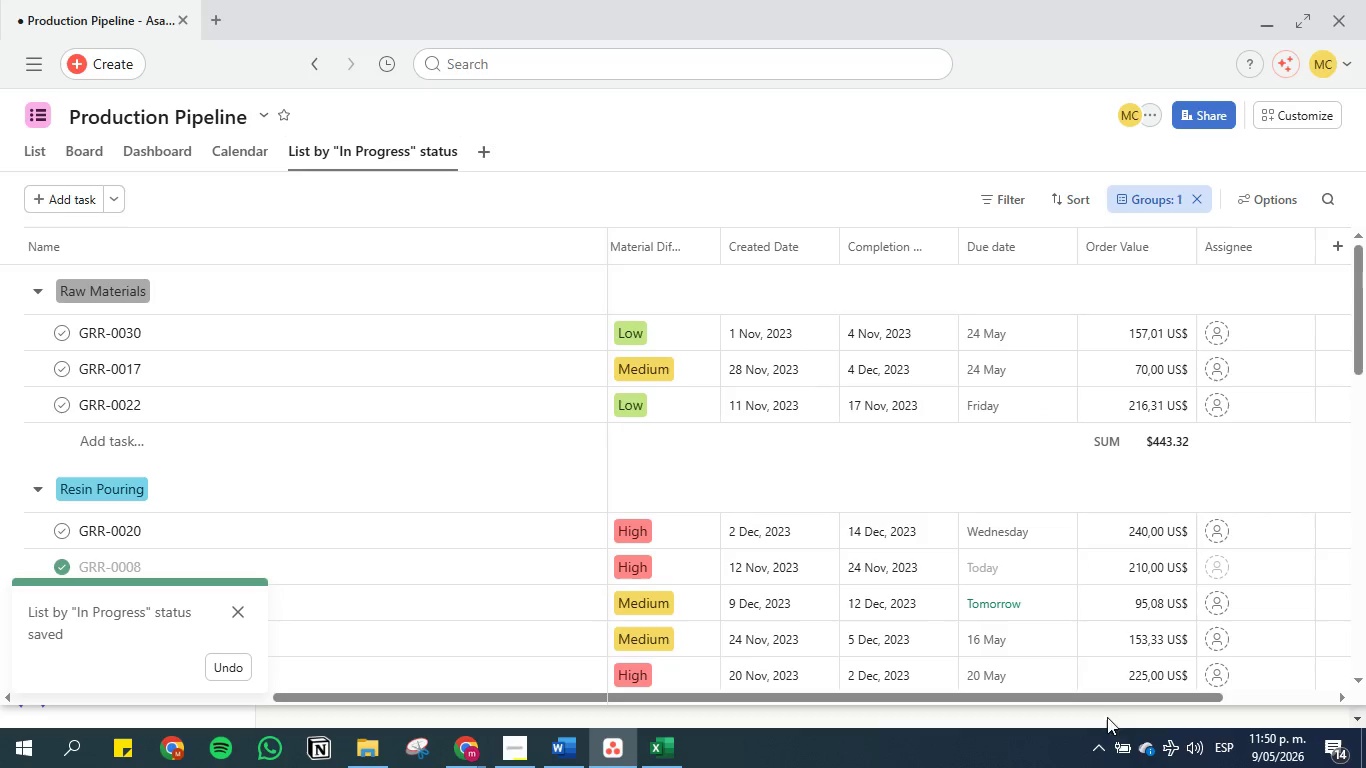 
left_click_drag(start_coordinate=[1095, 692], to_coordinate=[432, 674])
 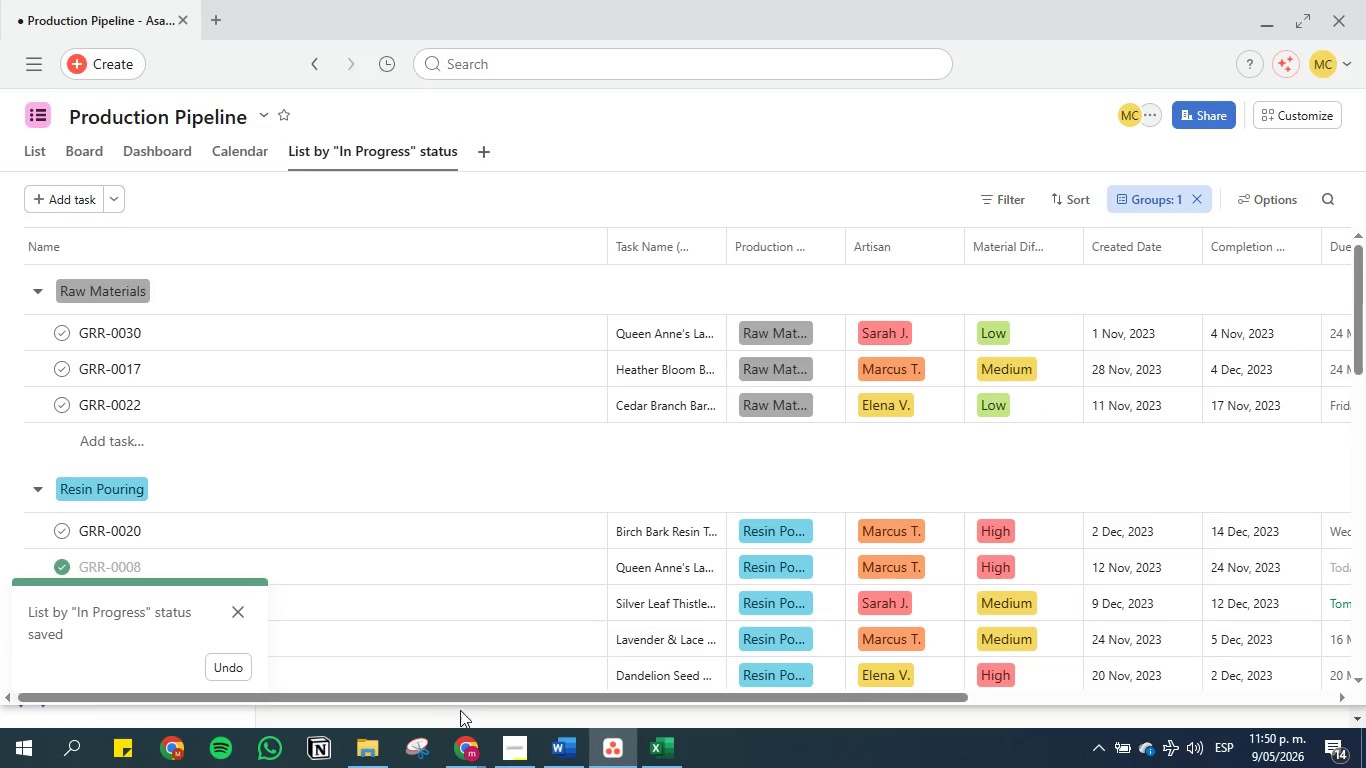 
left_click([546, 764])
 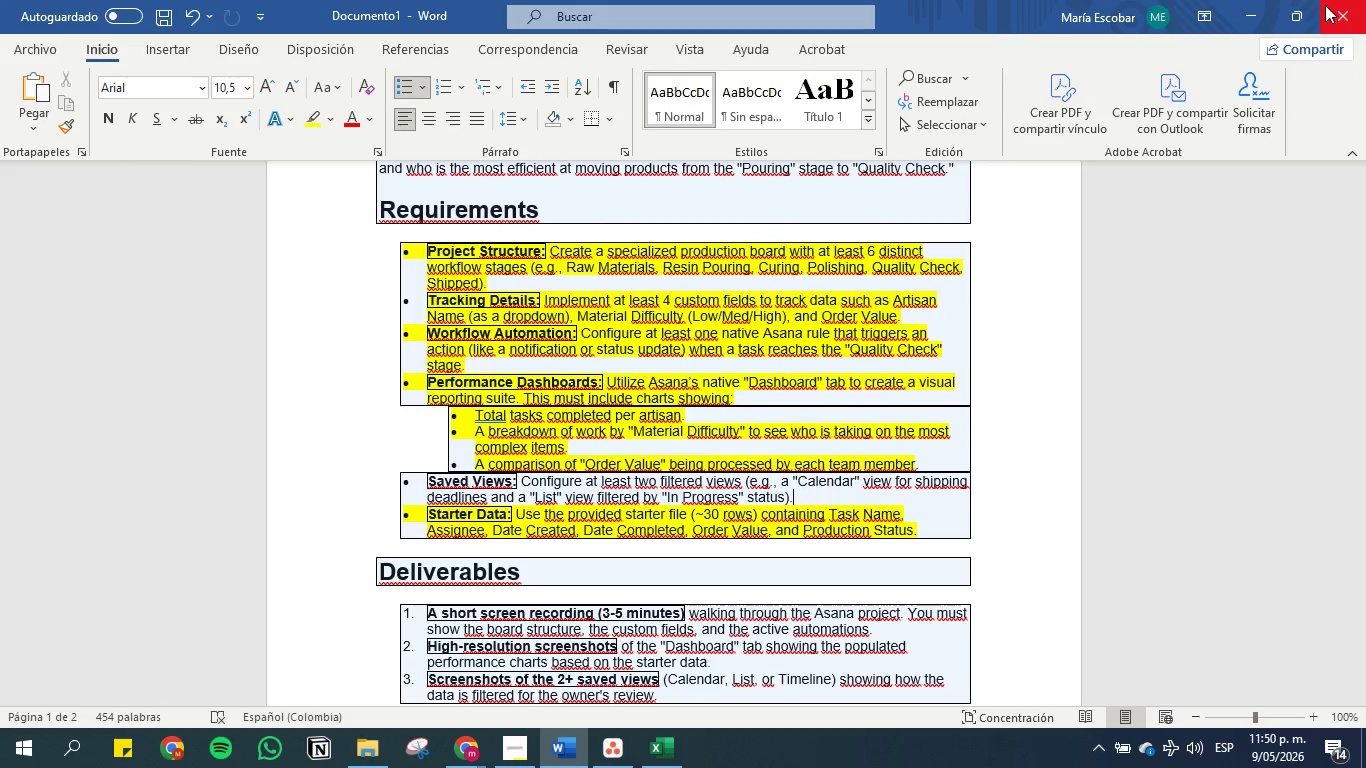 
wait(7.06)
 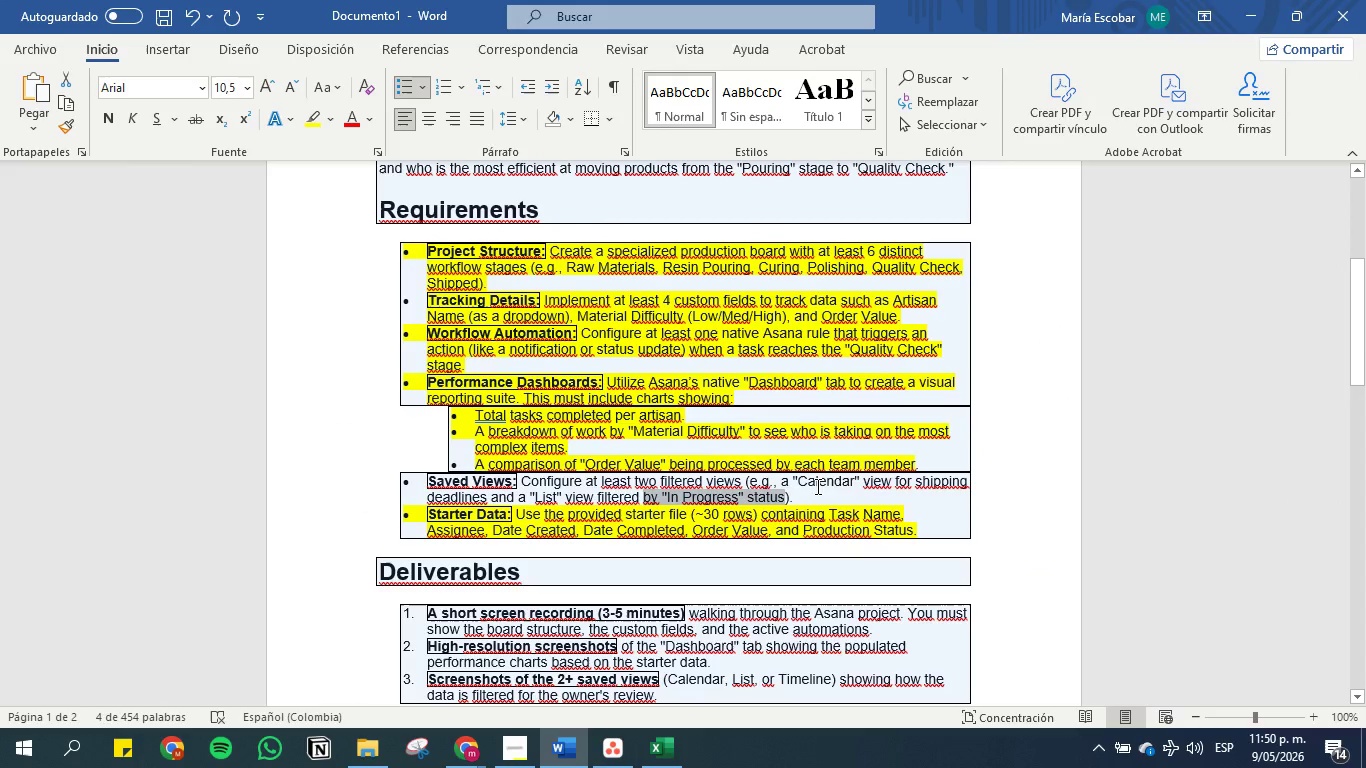 
left_click([617, 745])
 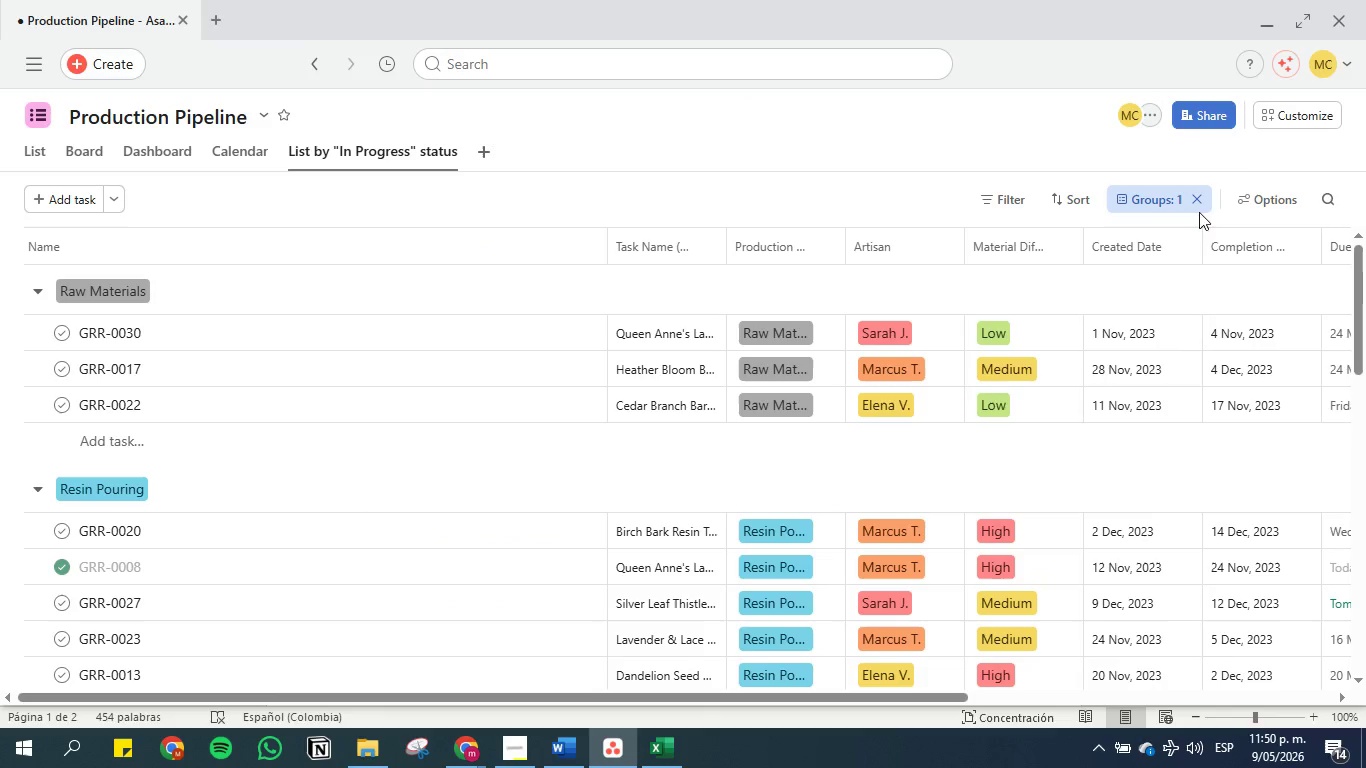 
left_click([1198, 201])
 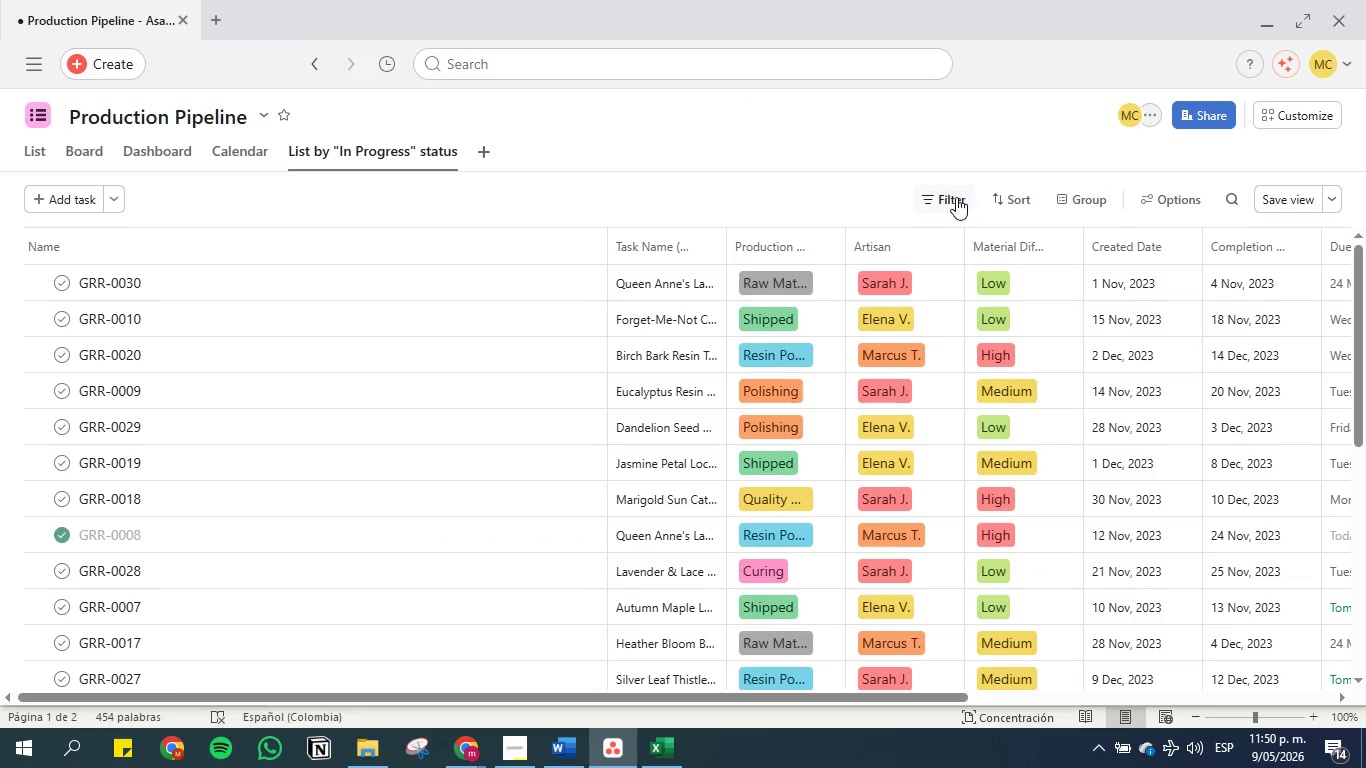 
left_click([953, 197])
 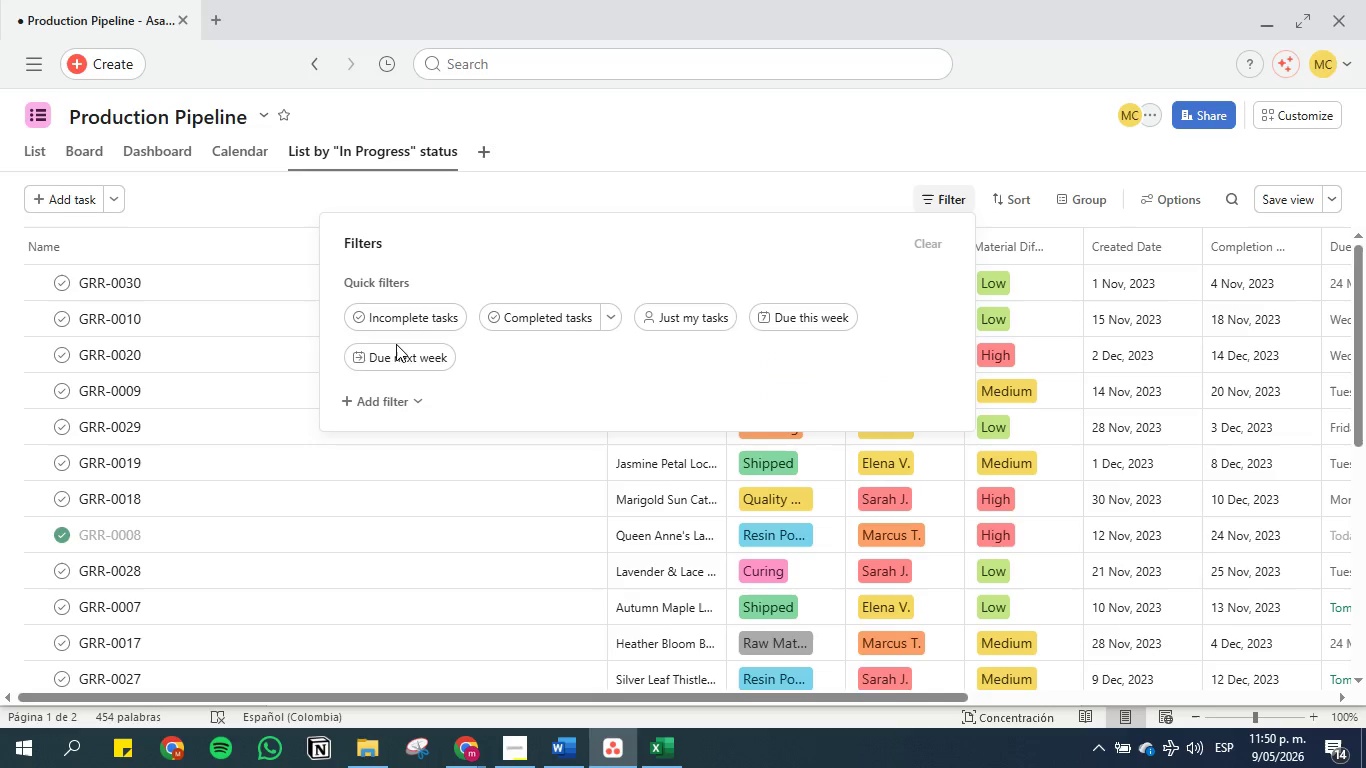 
left_click([409, 396])
 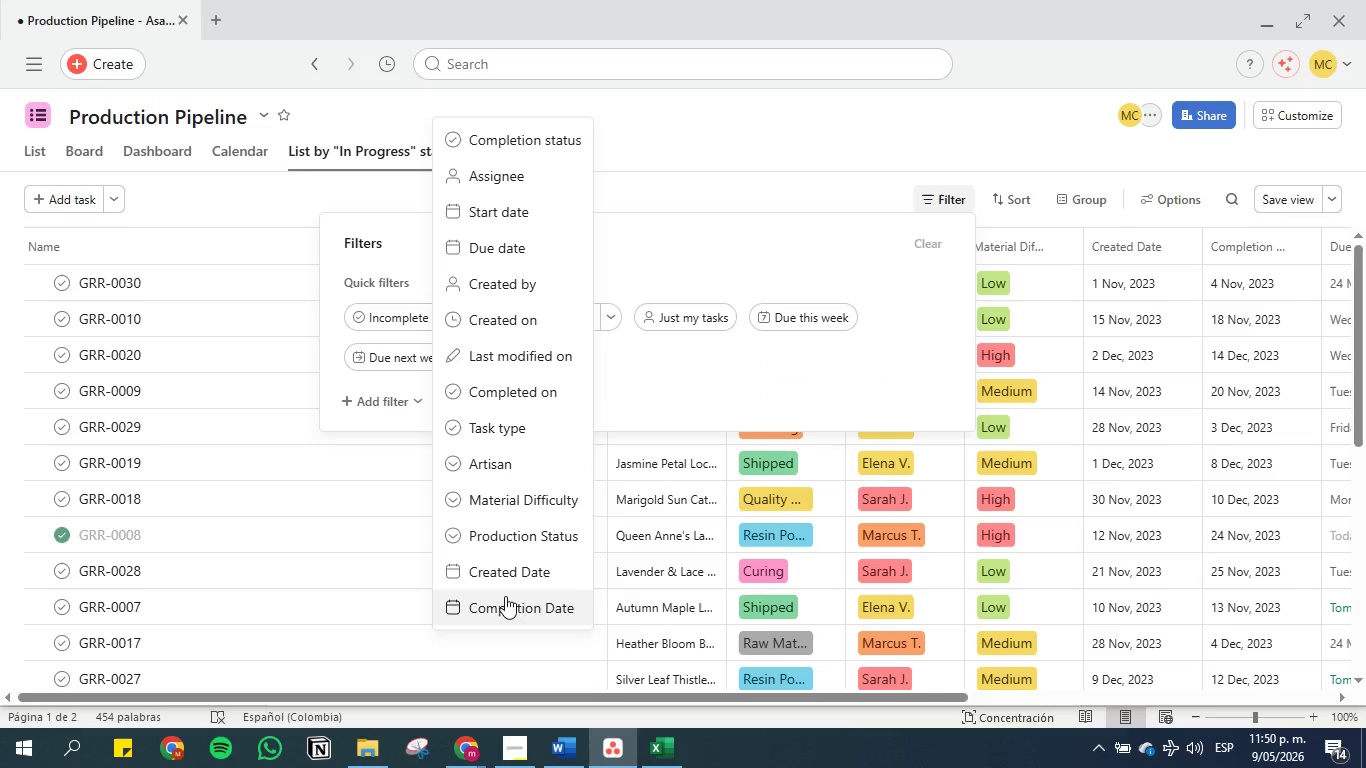 
left_click([518, 541])
 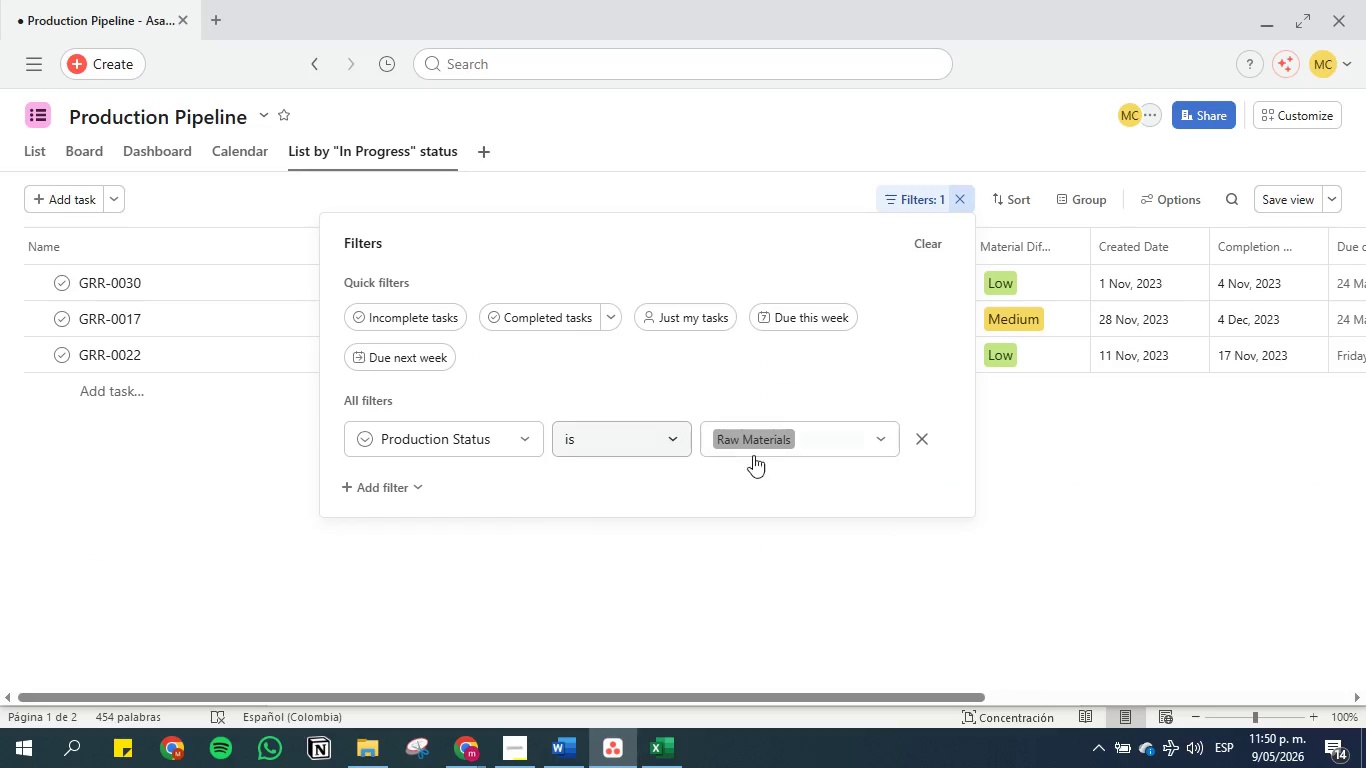 
left_click([799, 432])
 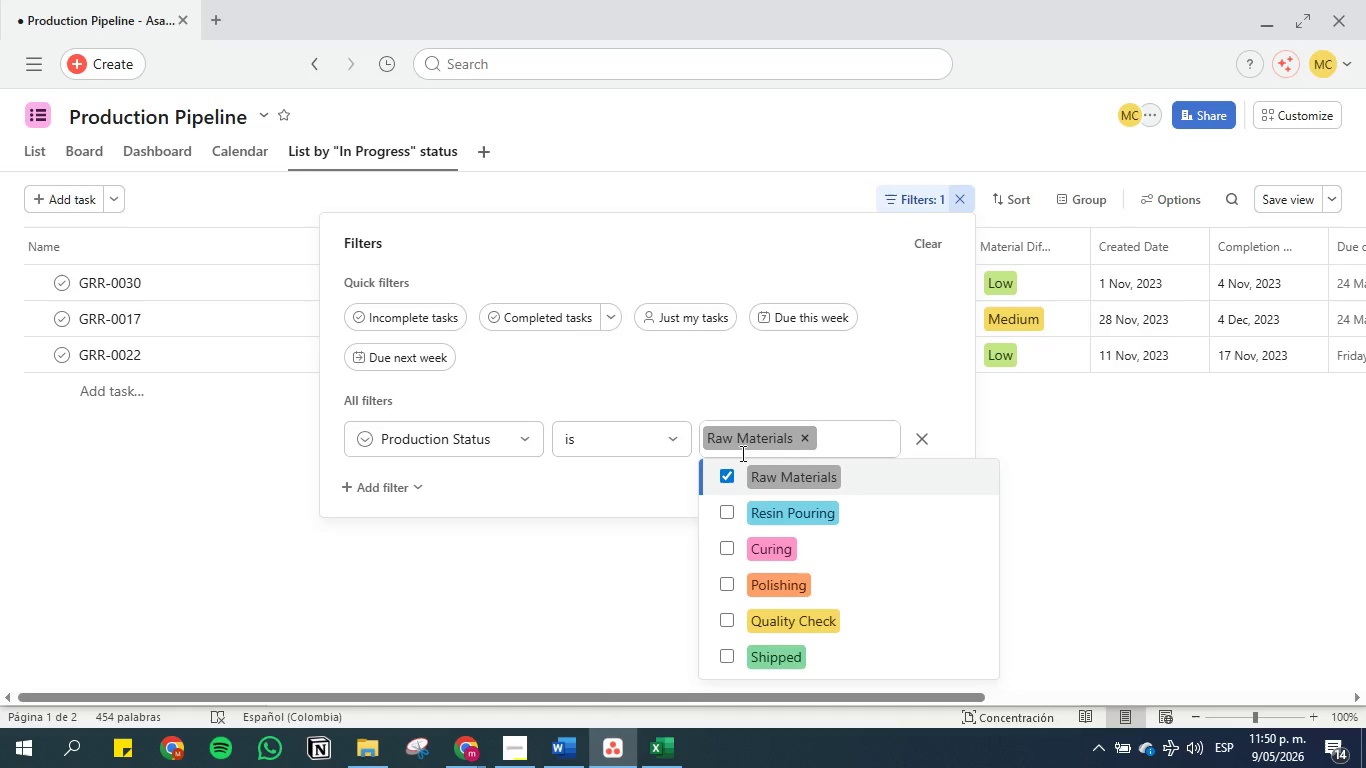 
wait(6.75)
 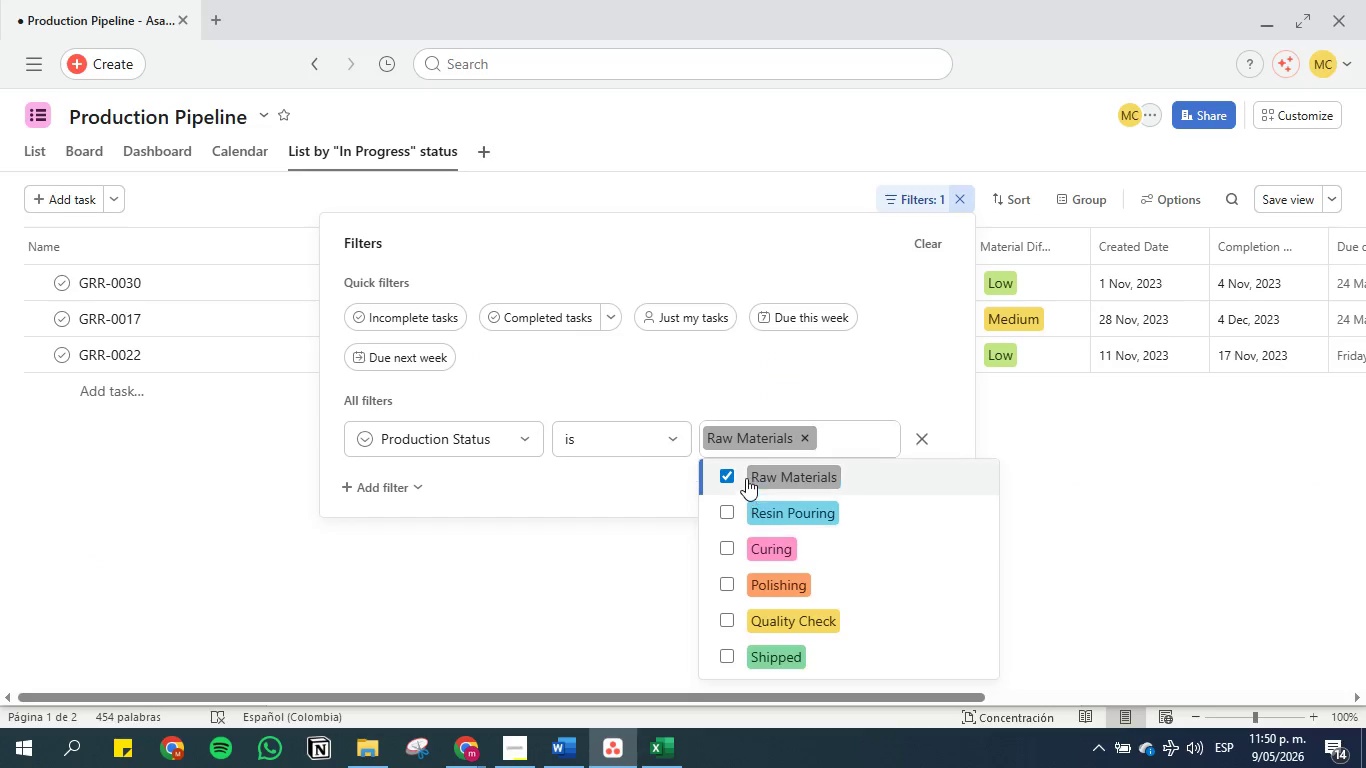 
left_click([651, 745])
 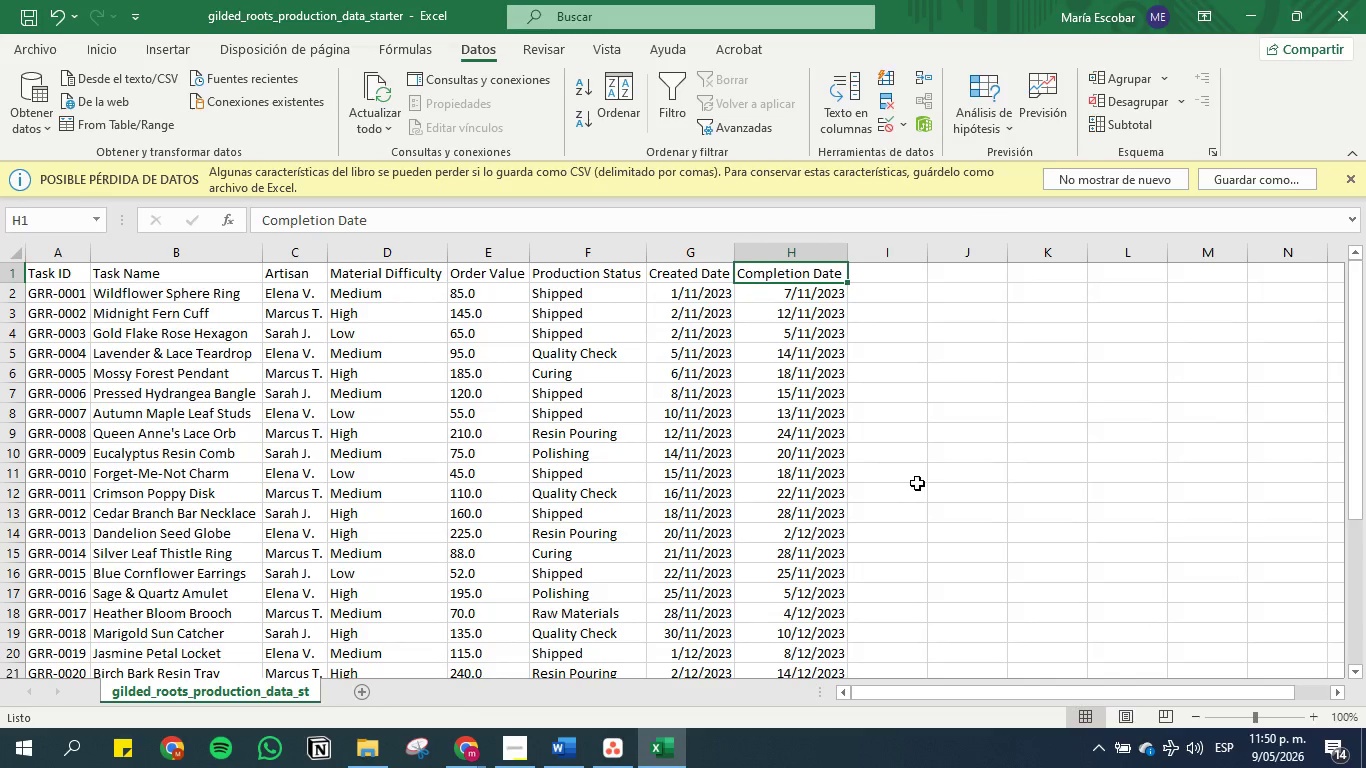 
left_click([1245, 6])
 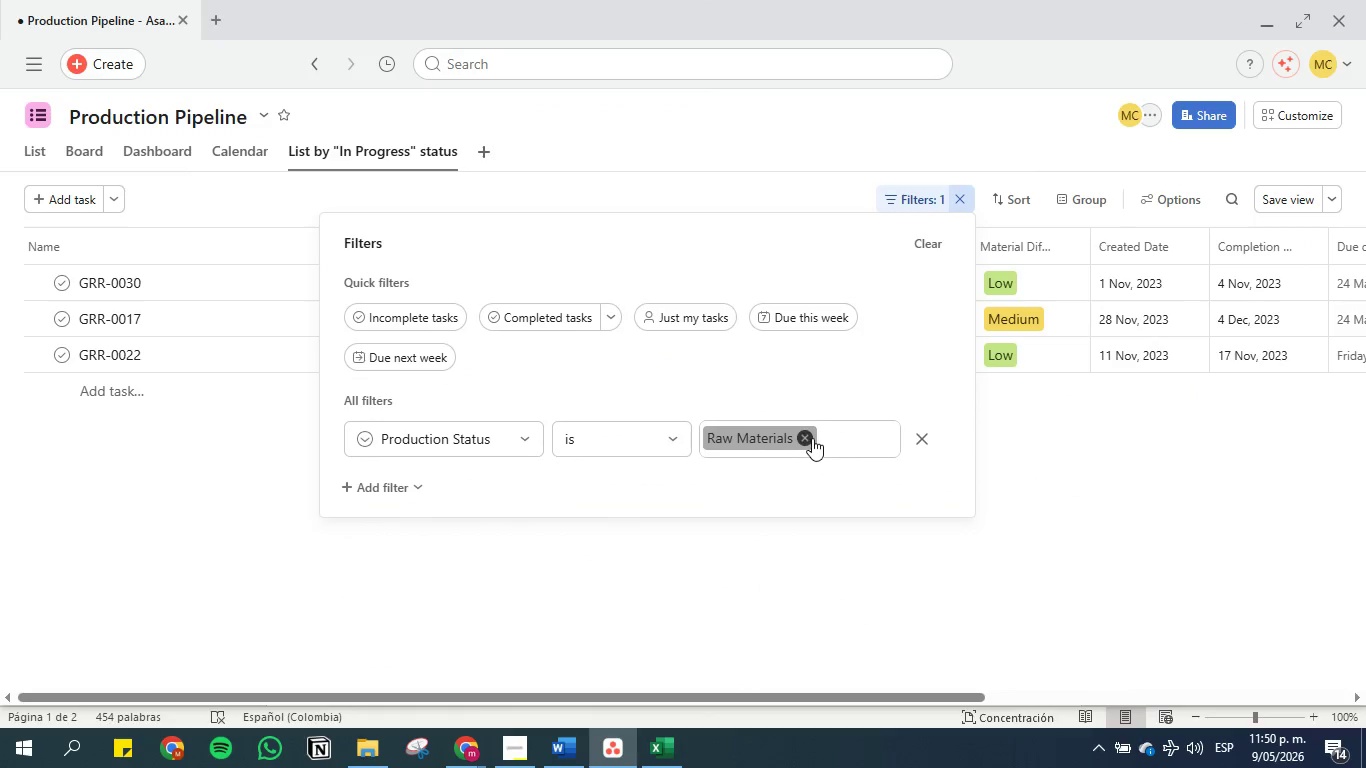 
left_click([811, 436])
 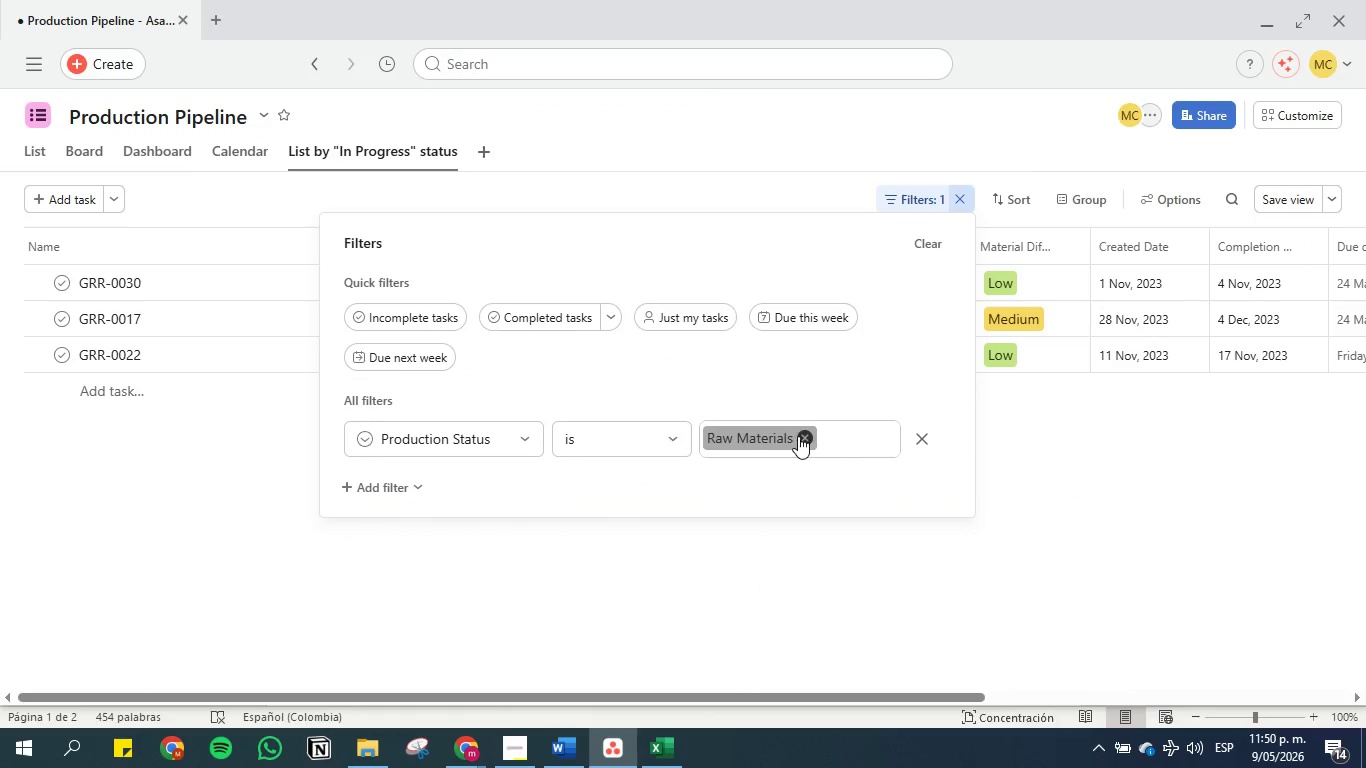 
left_click([851, 438])
 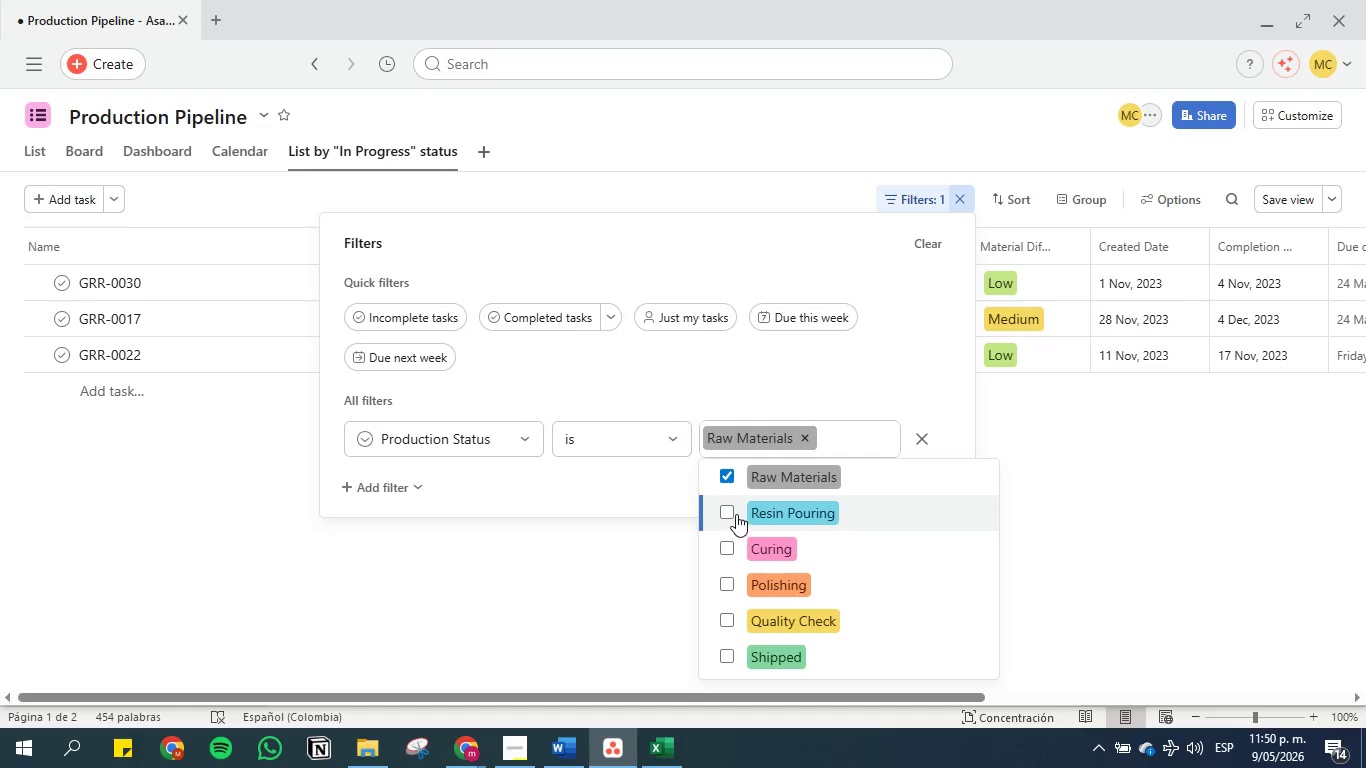 
left_click([729, 472])
 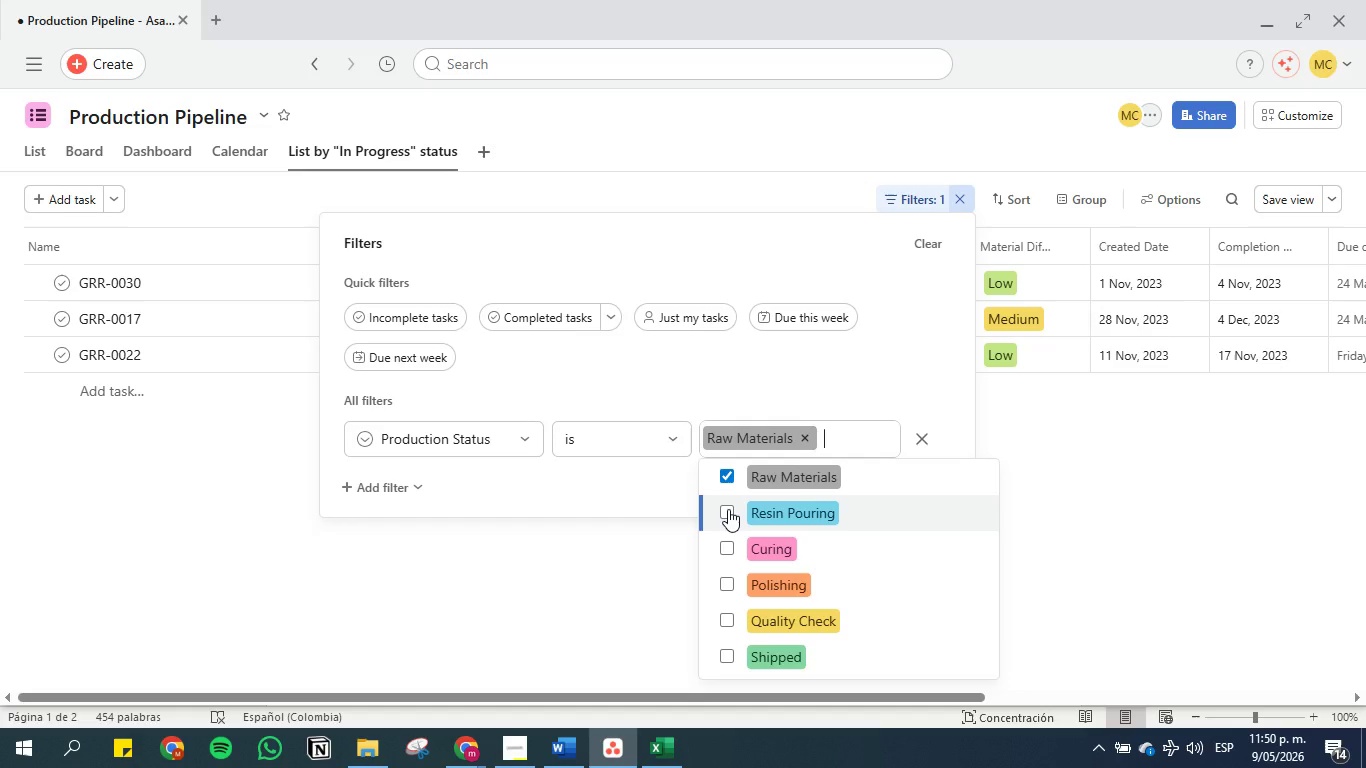 
left_click([728, 509])
 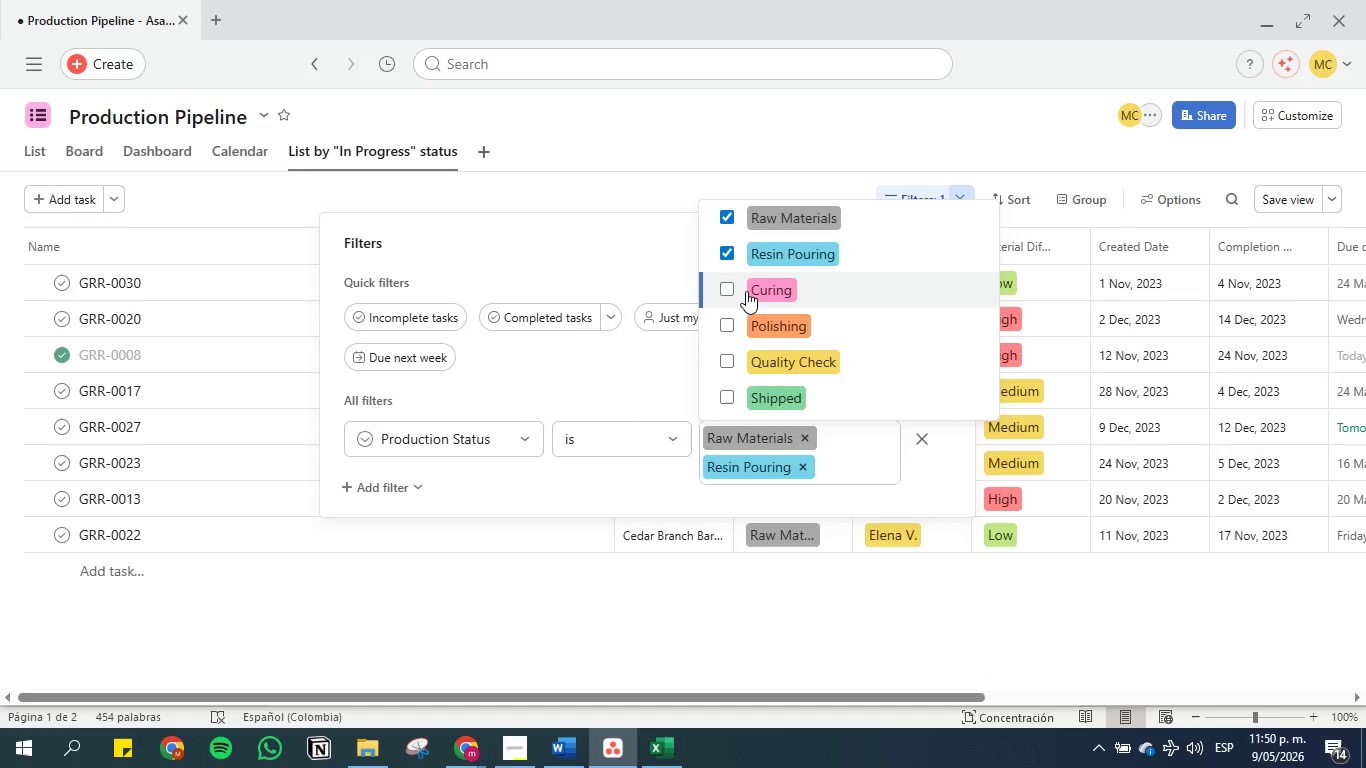 
left_click([725, 287])
 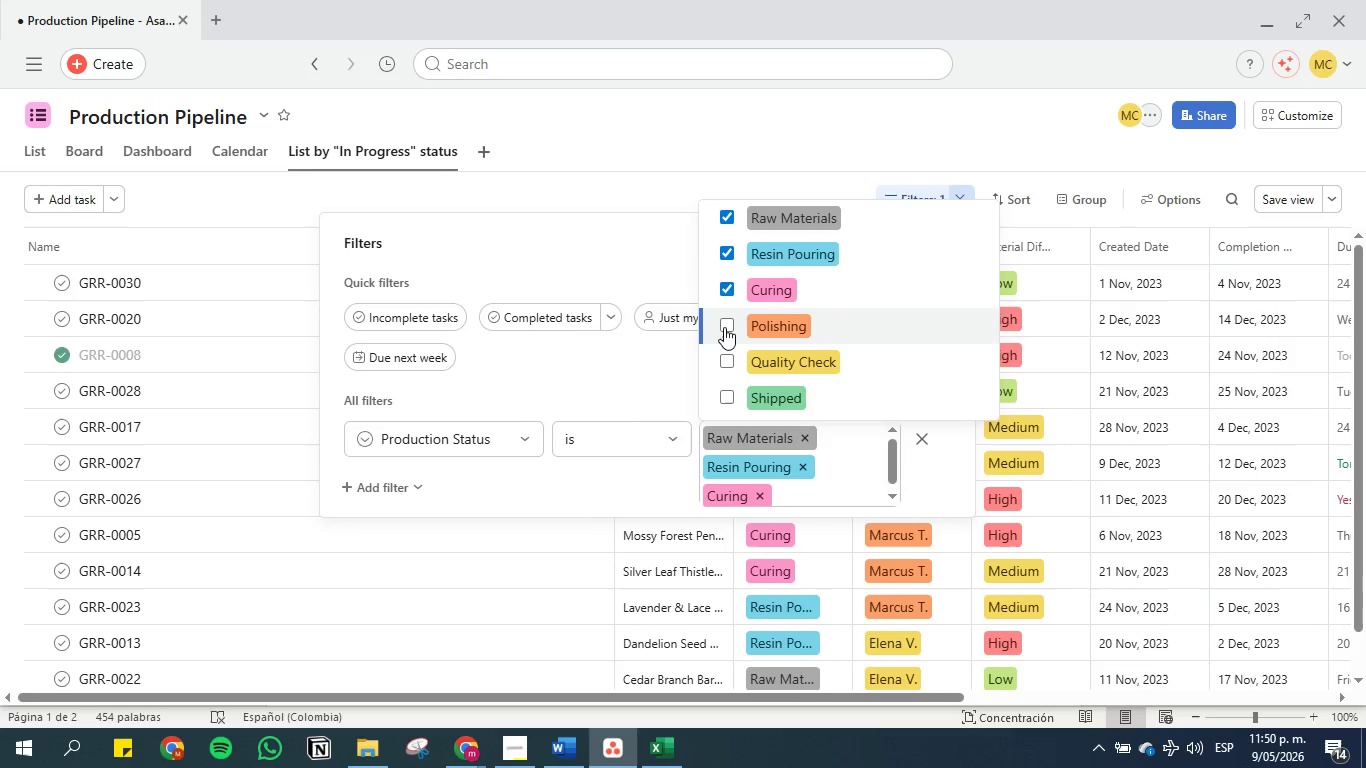 
left_click([724, 327])
 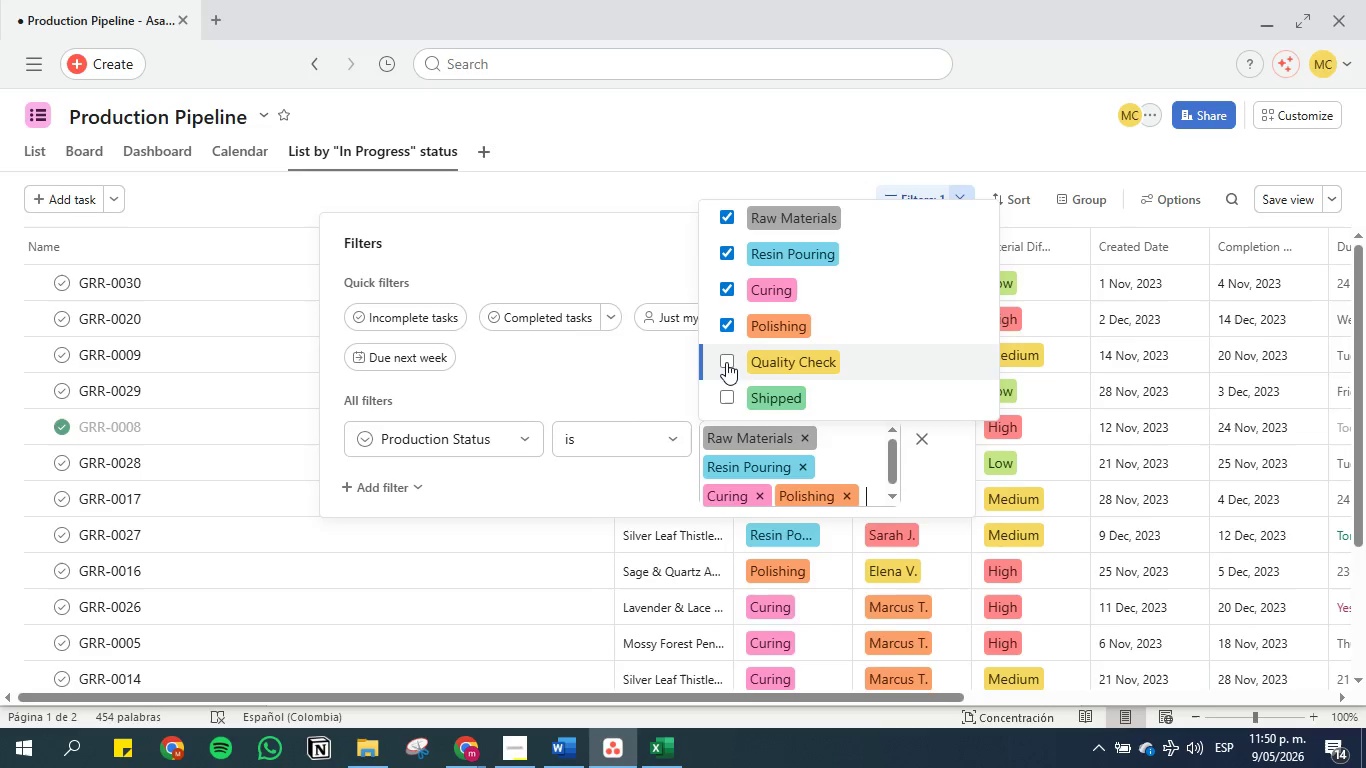 
left_click([727, 362])
 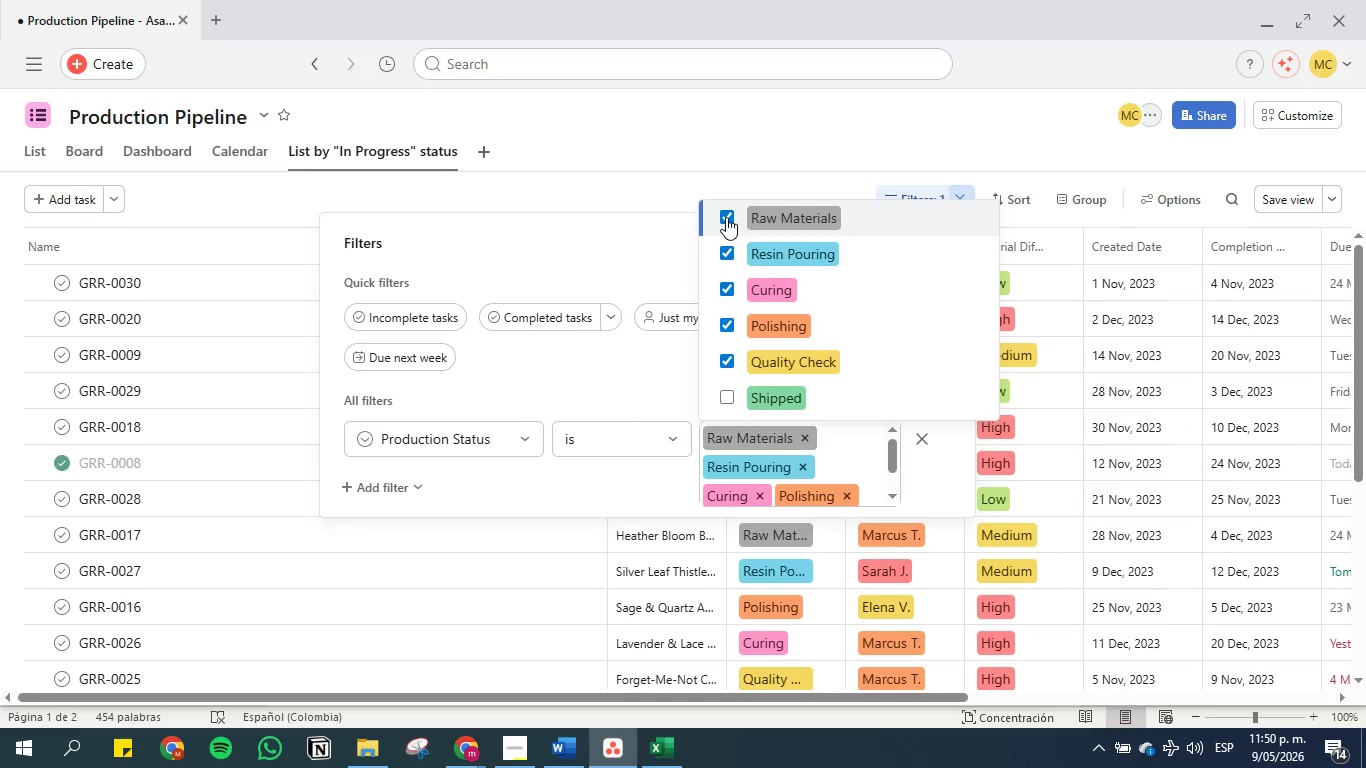 
left_click([727, 213])
 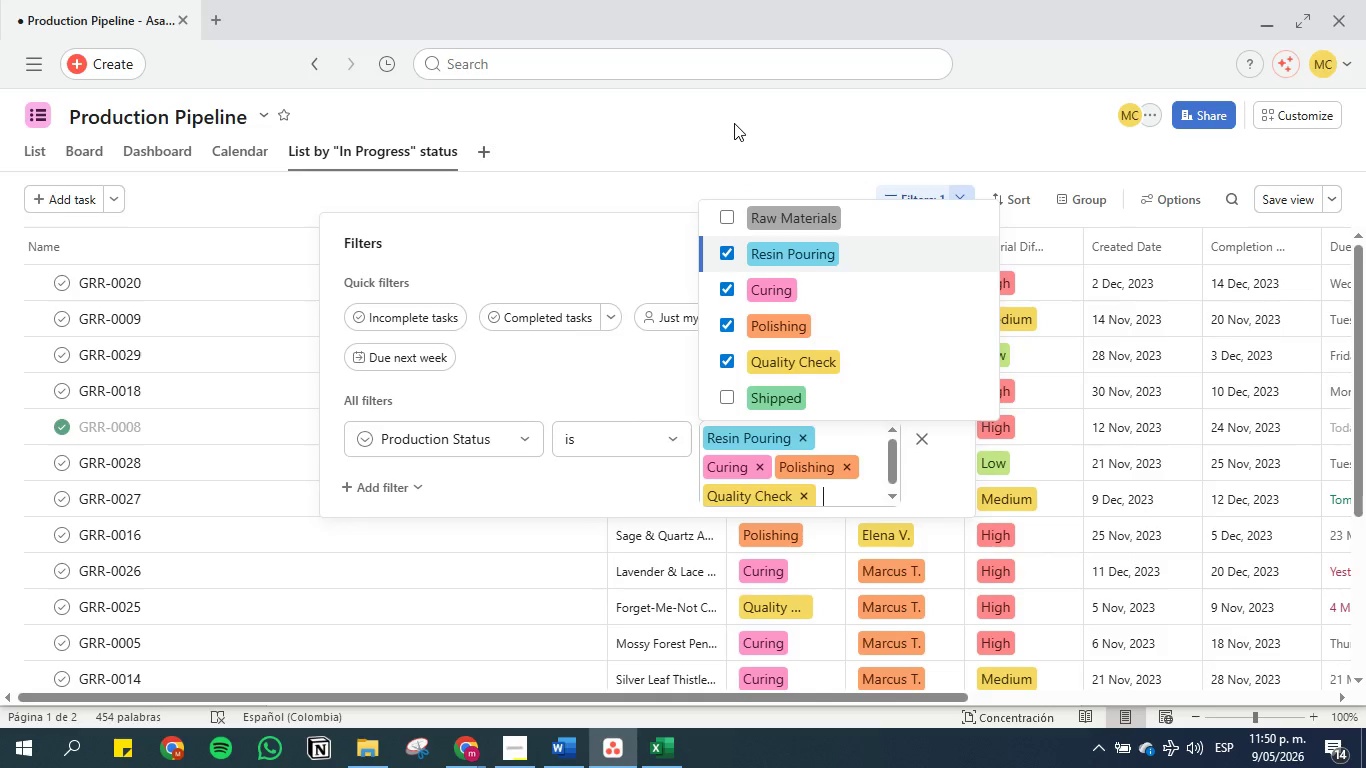 
left_click([734, 123])
 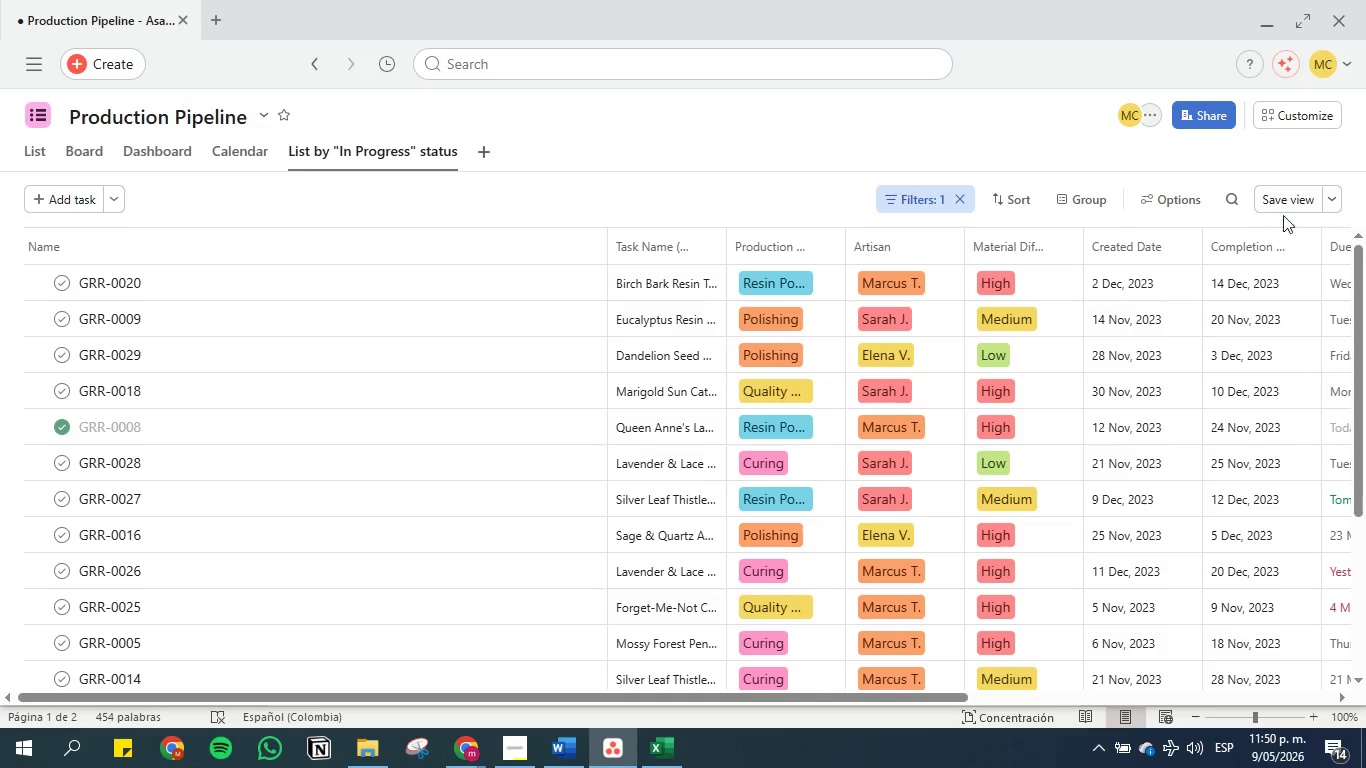 
left_click([1284, 196])
 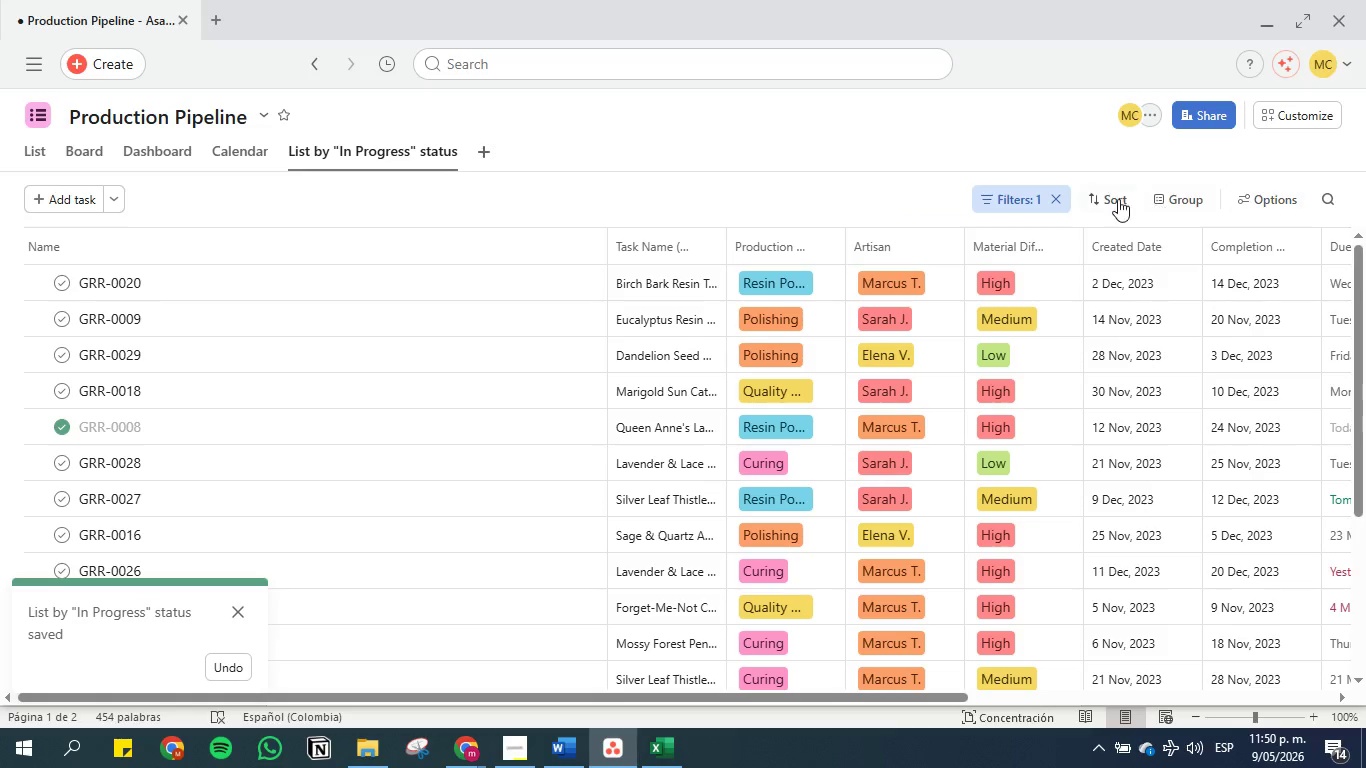 
left_click([1115, 199])
 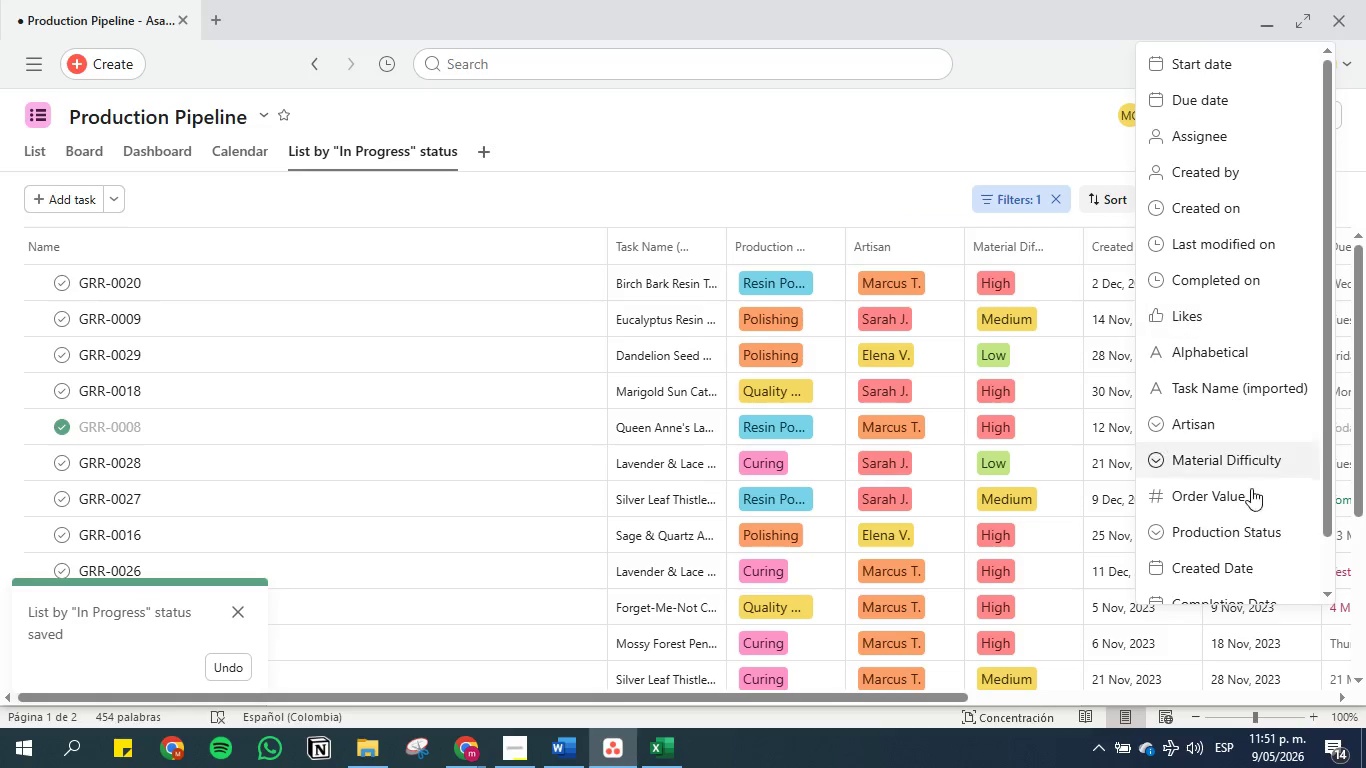 
left_click([1240, 531])
 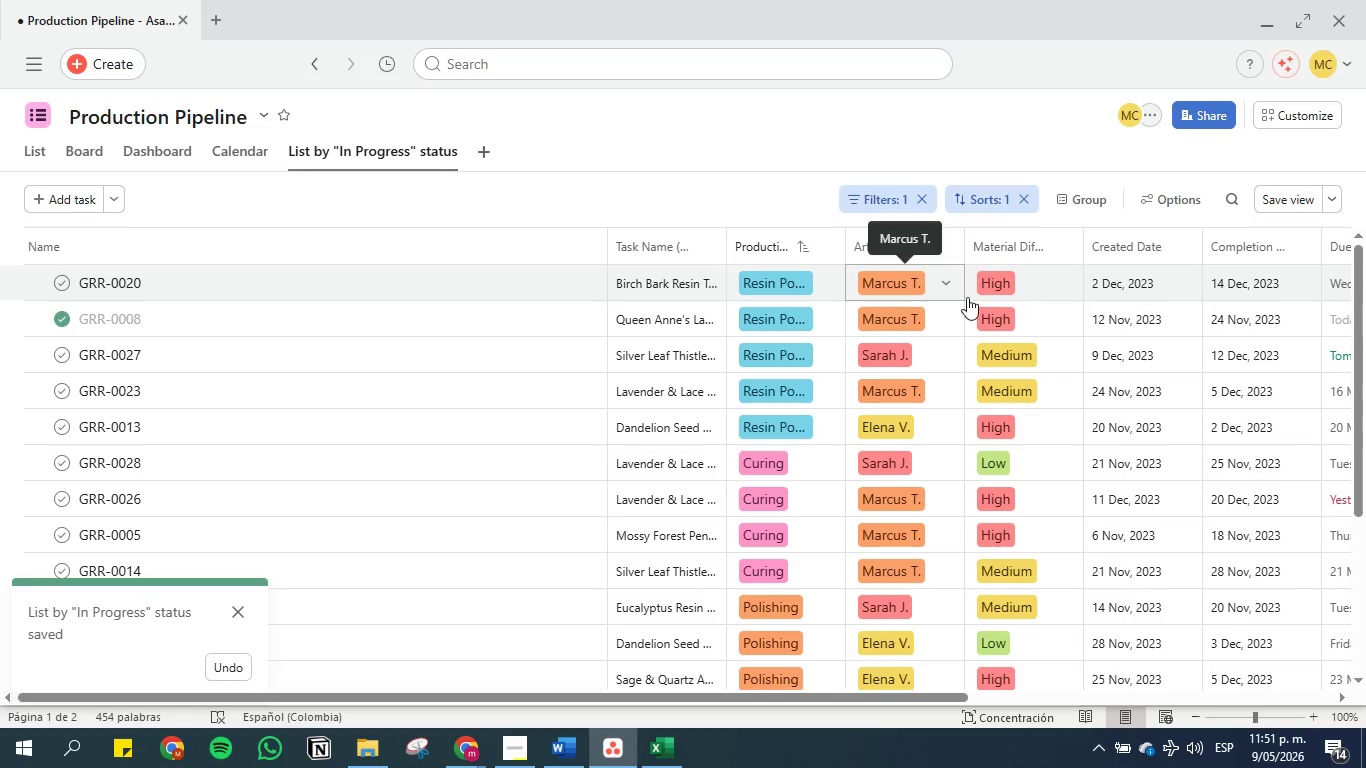 
scroll: coordinate [803, 352], scroll_direction: up, amount: 3.0
 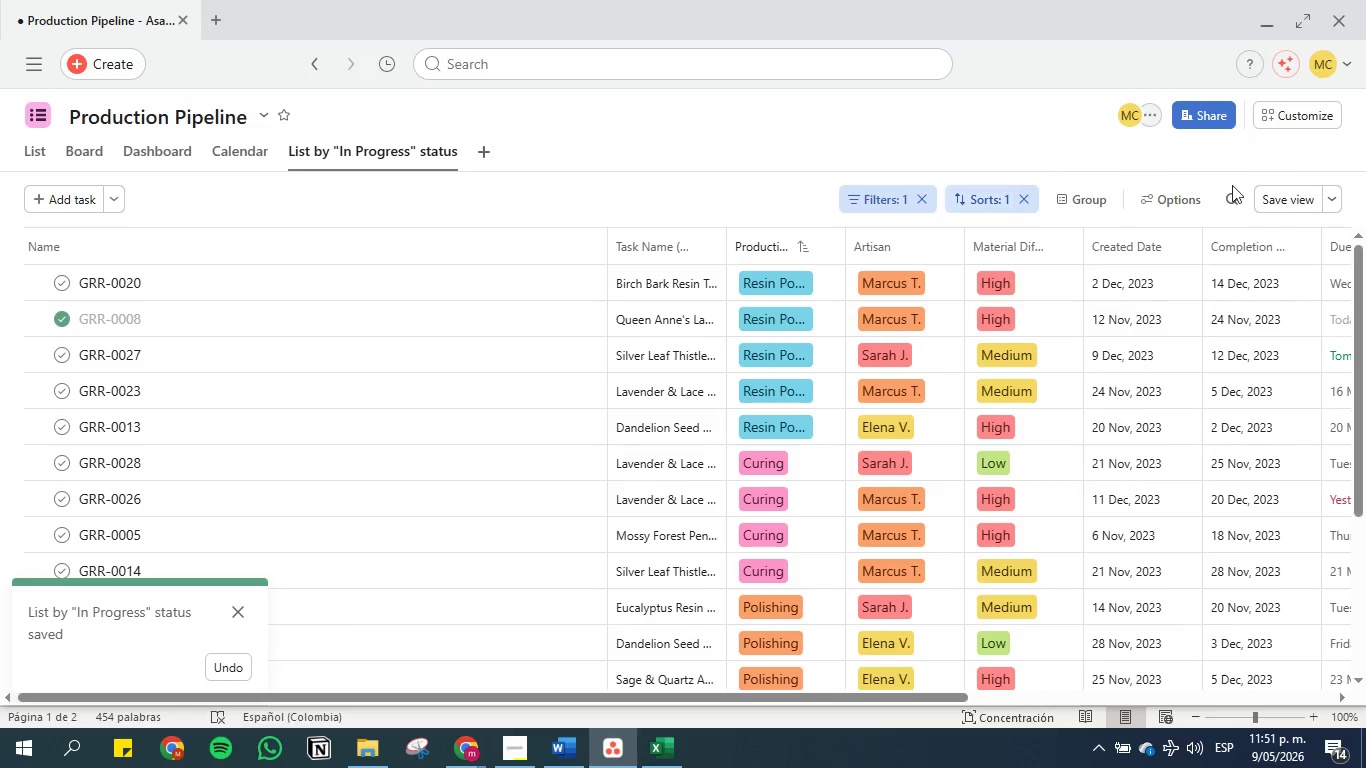 
left_click([1283, 202])
 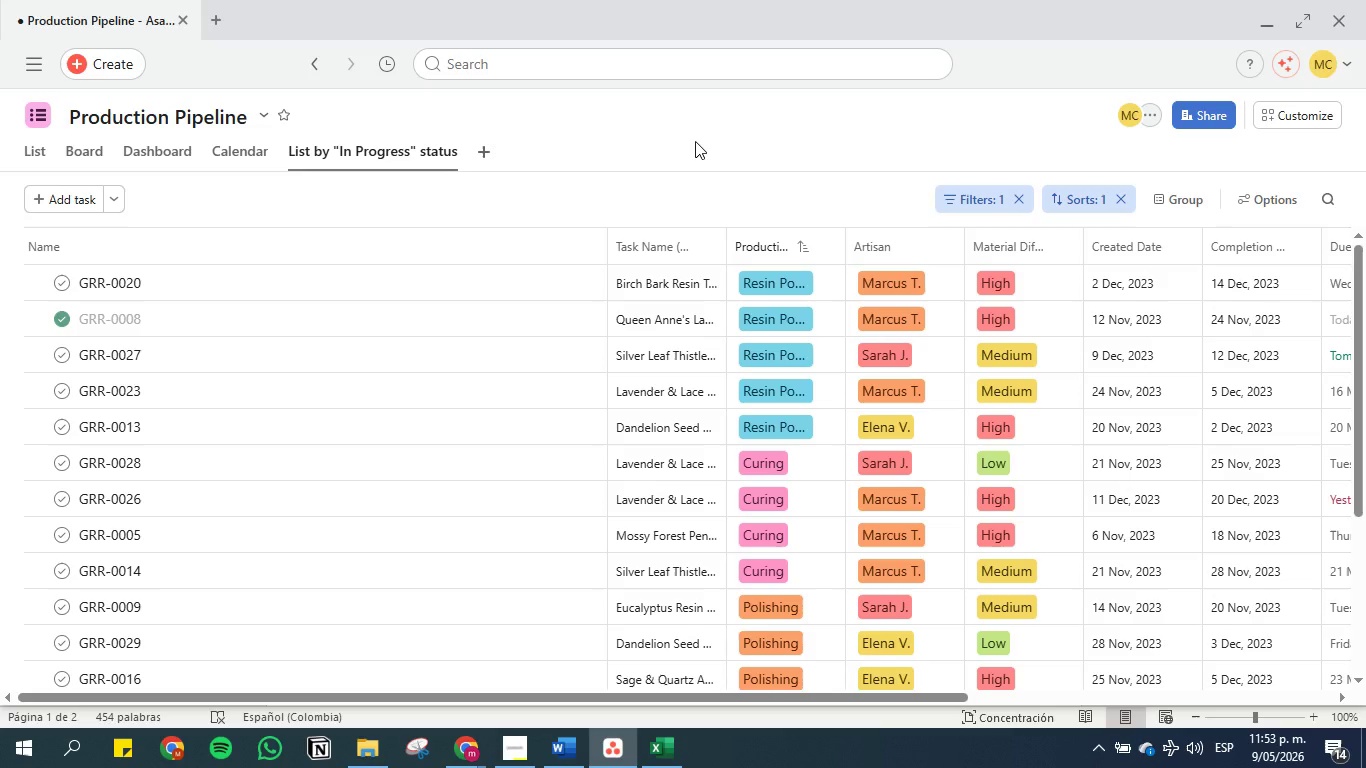 
wait(148.94)
 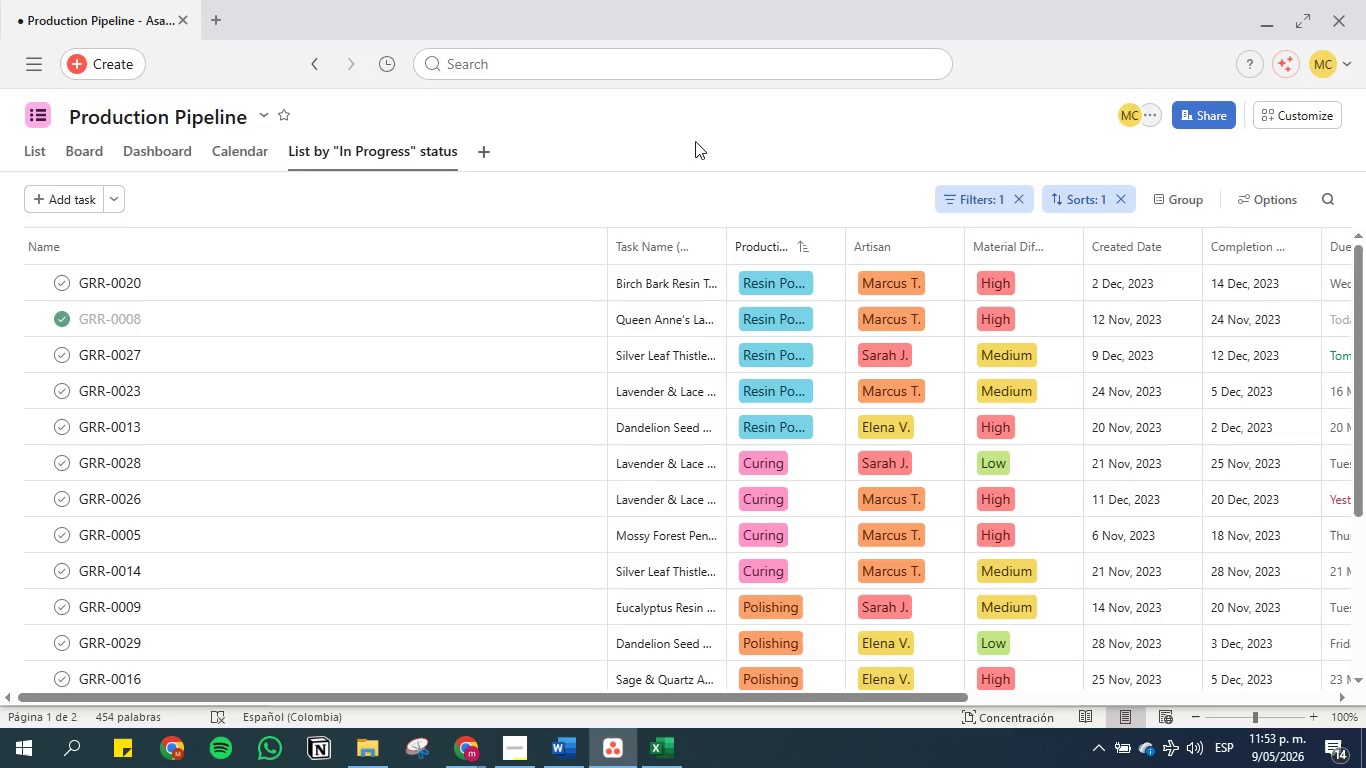 
left_click([560, 750])
 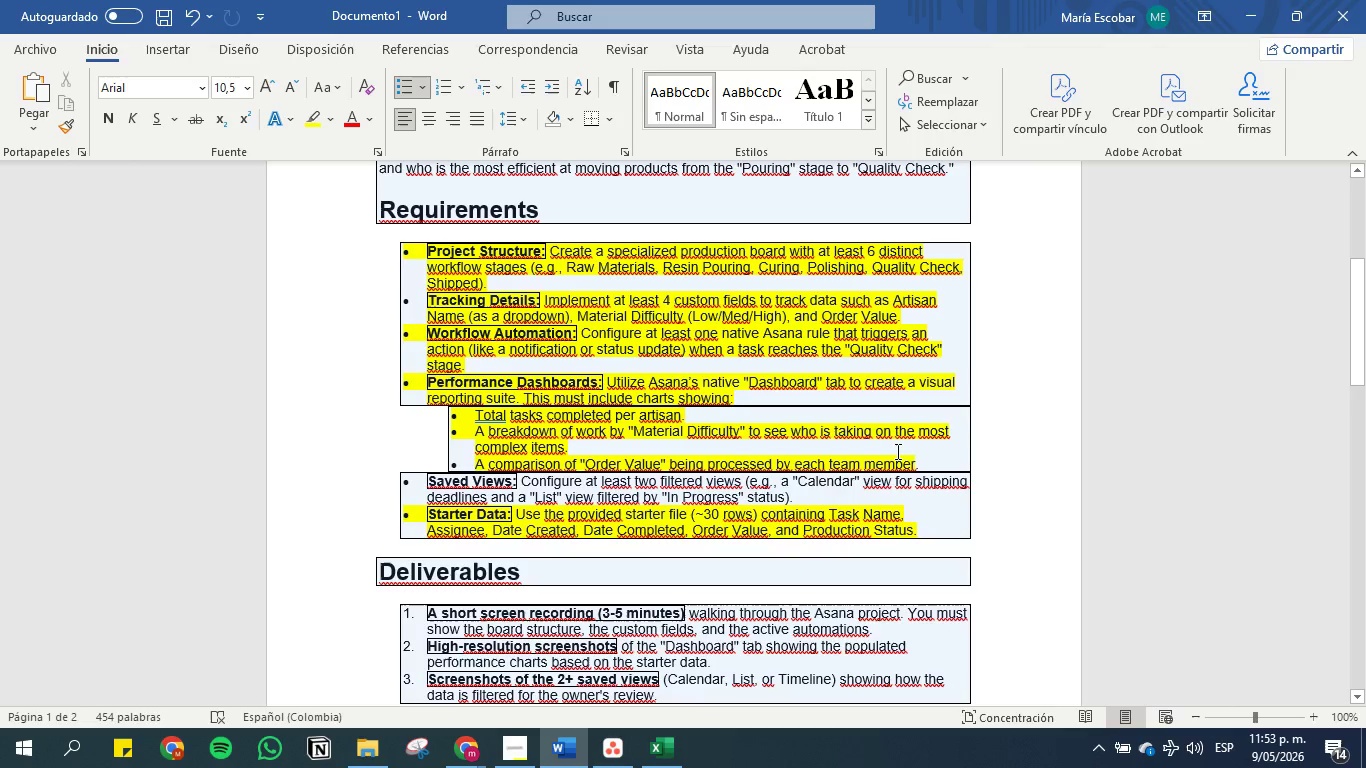 
wait(8.01)
 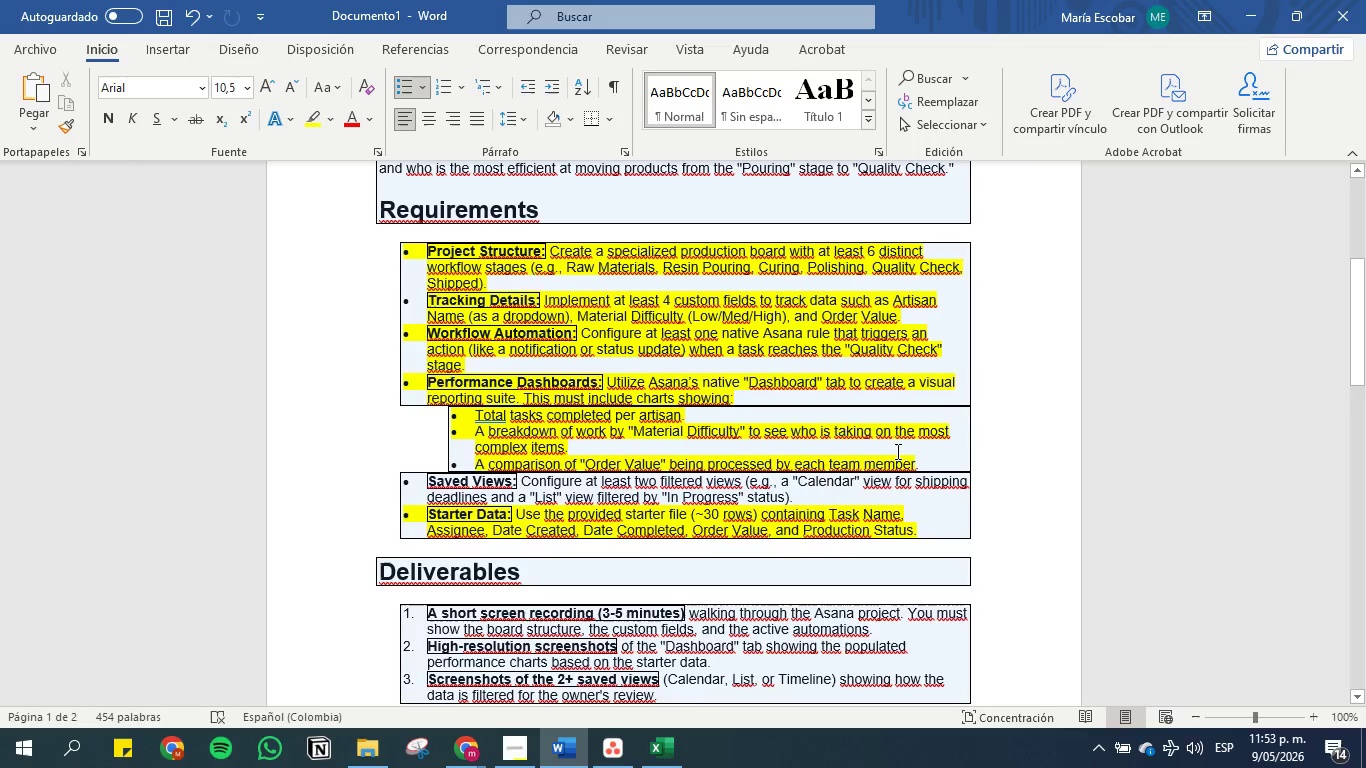 
left_click([1251, 6])
 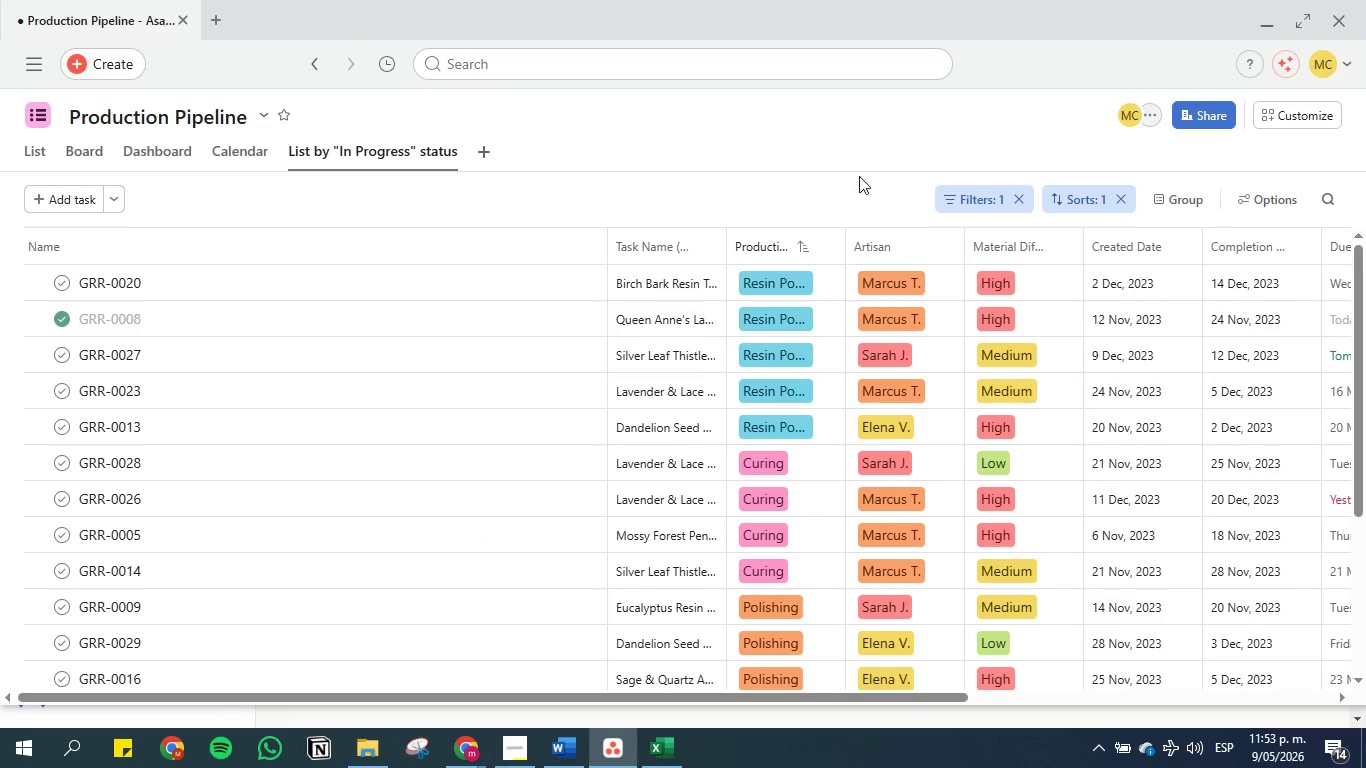 
left_click([236, 155])
 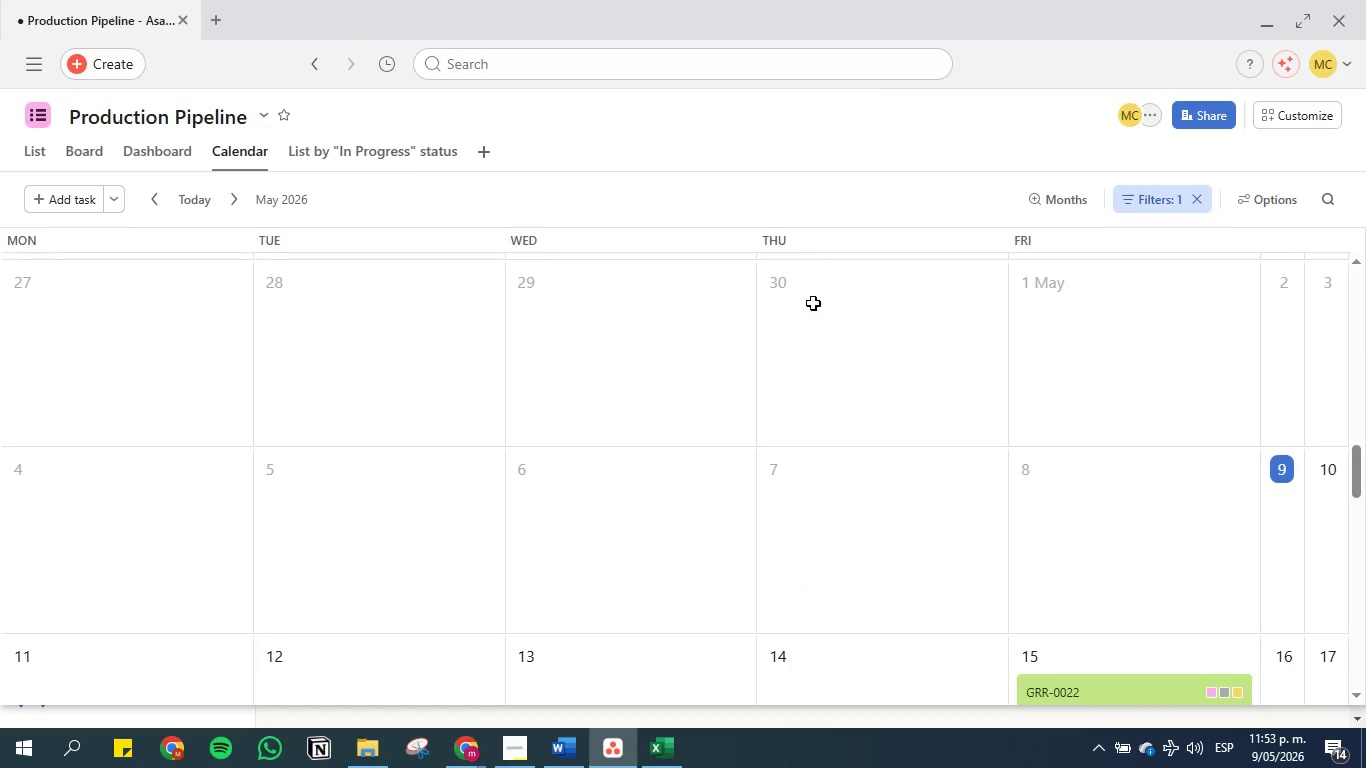 
scroll: coordinate [905, 360], scroll_direction: down, amount: 1.0
 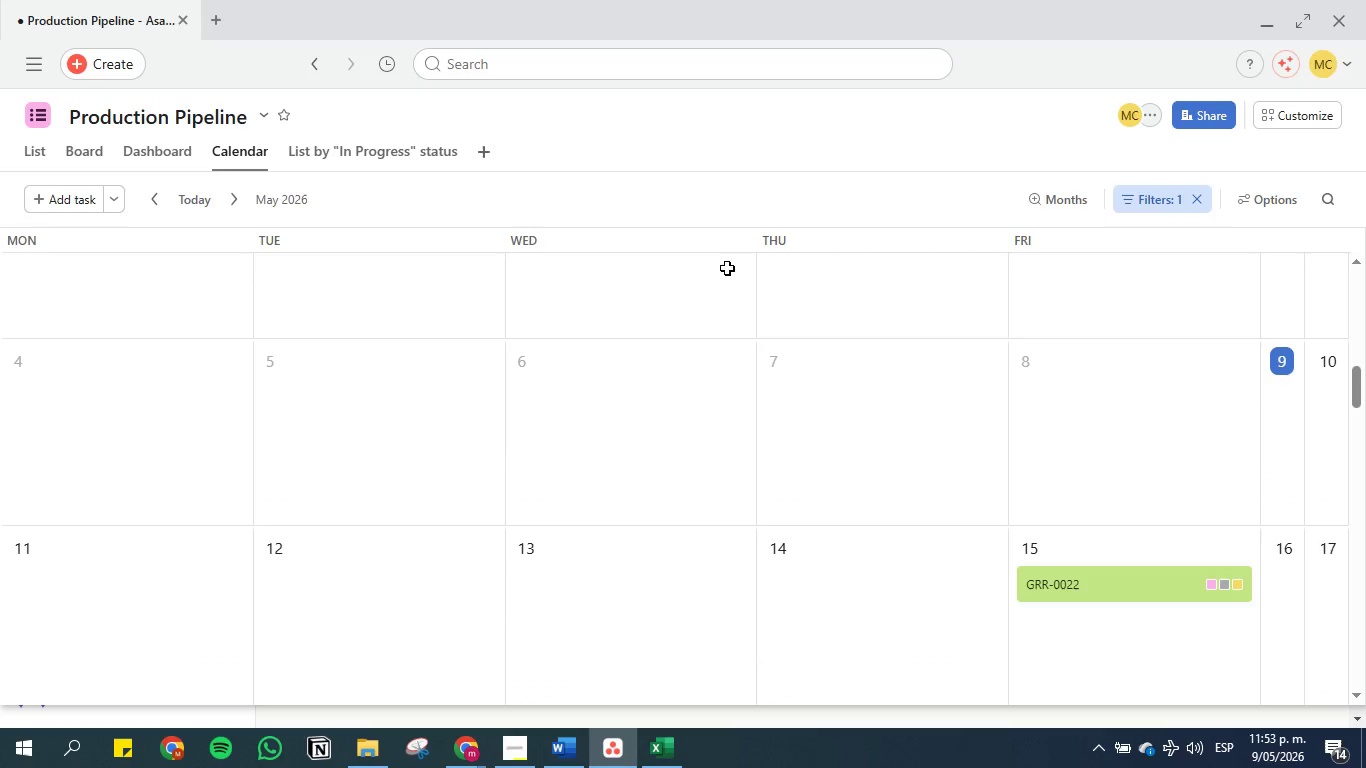 
scroll: coordinate [474, 252], scroll_direction: up, amount: 5.0
 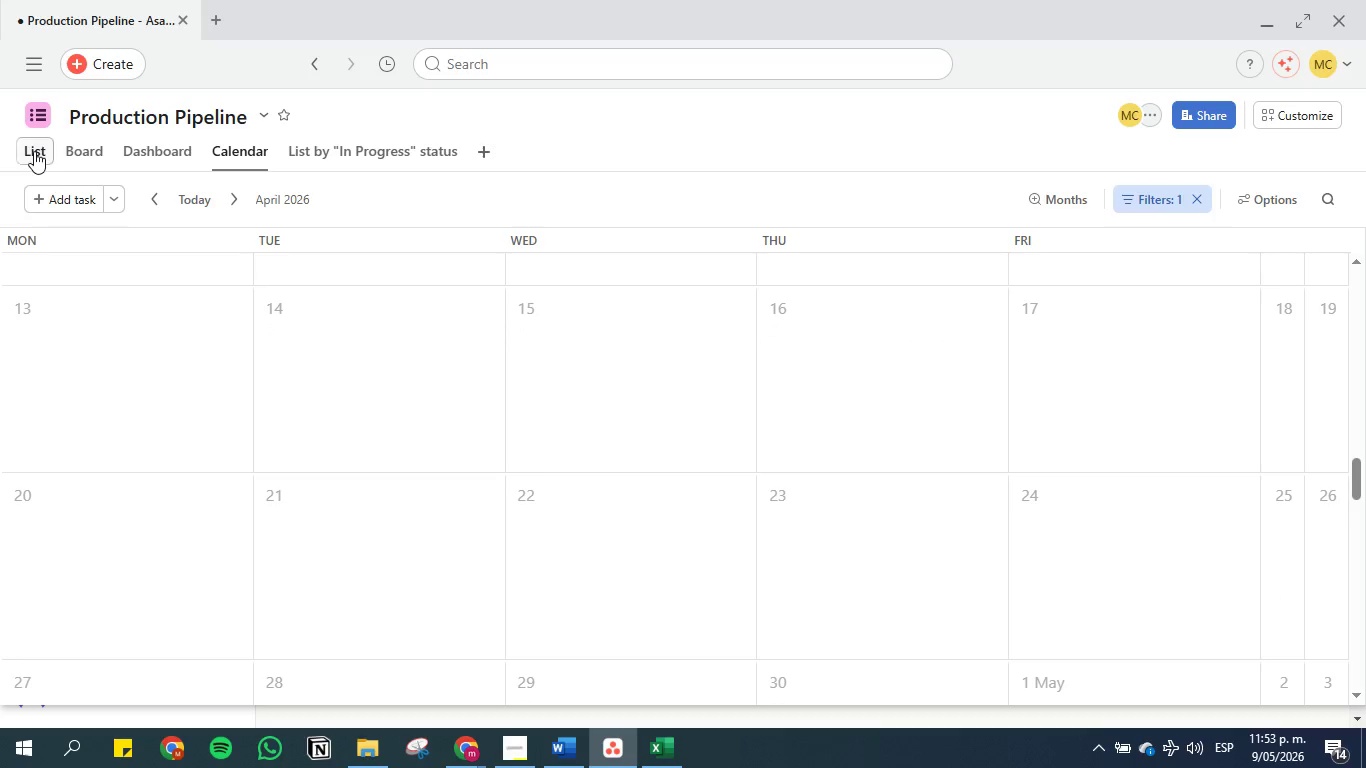 
left_click([34, 151])
 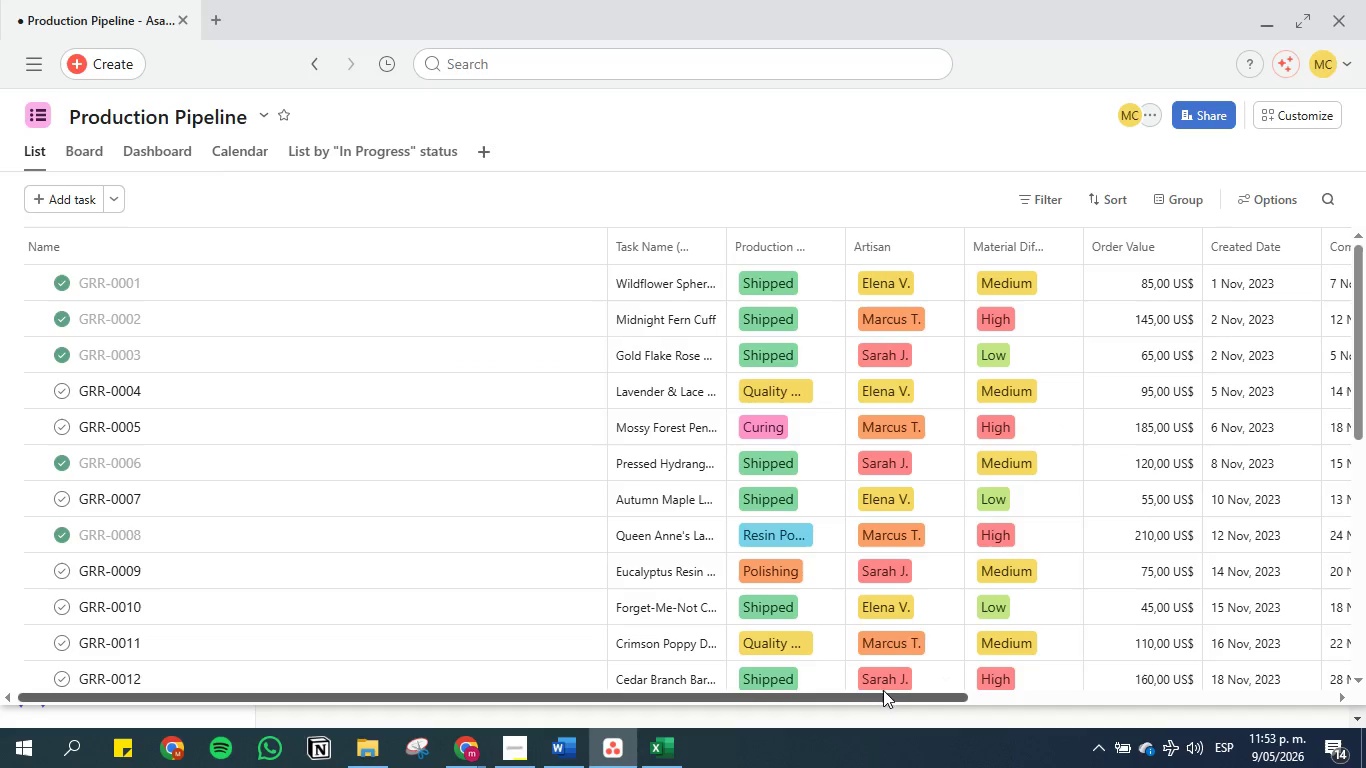 
left_click_drag(start_coordinate=[875, 699], to_coordinate=[1091, 686])
 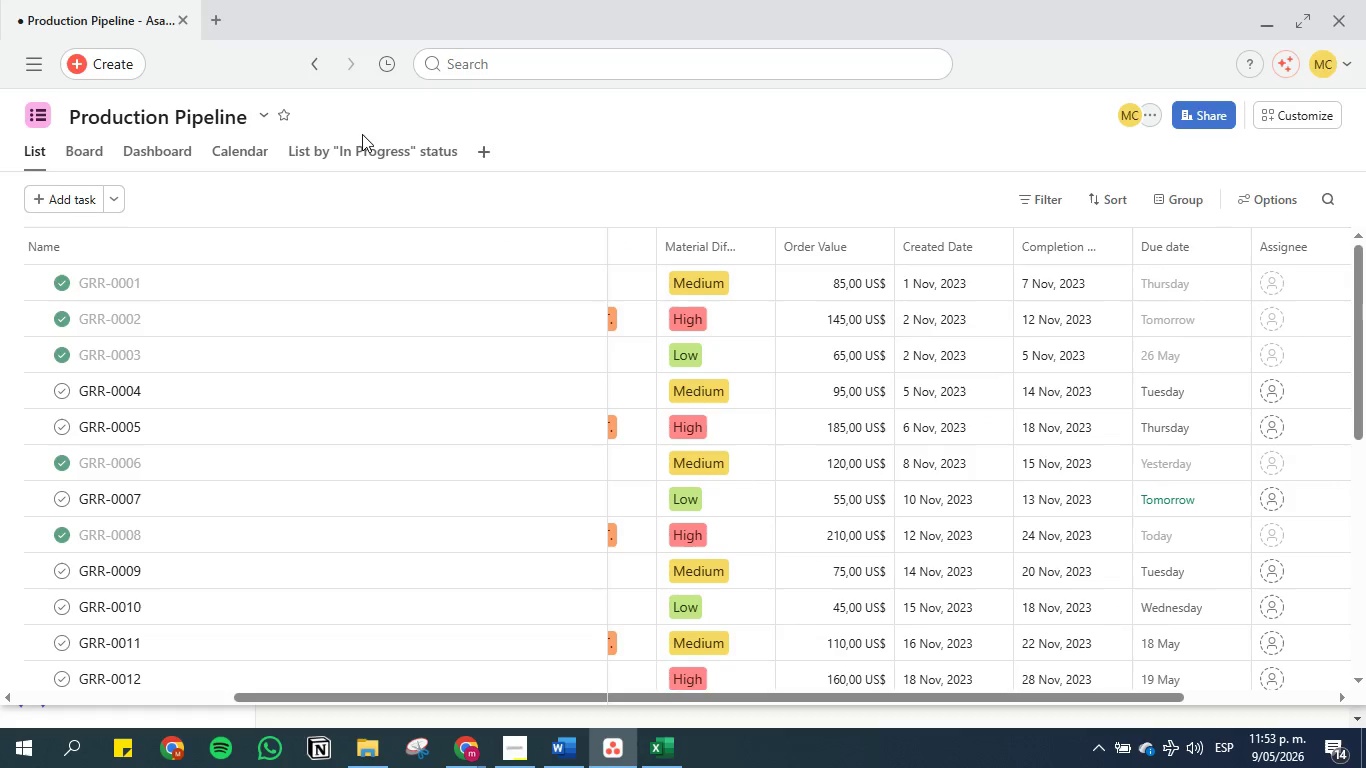 
left_click([257, 143])
 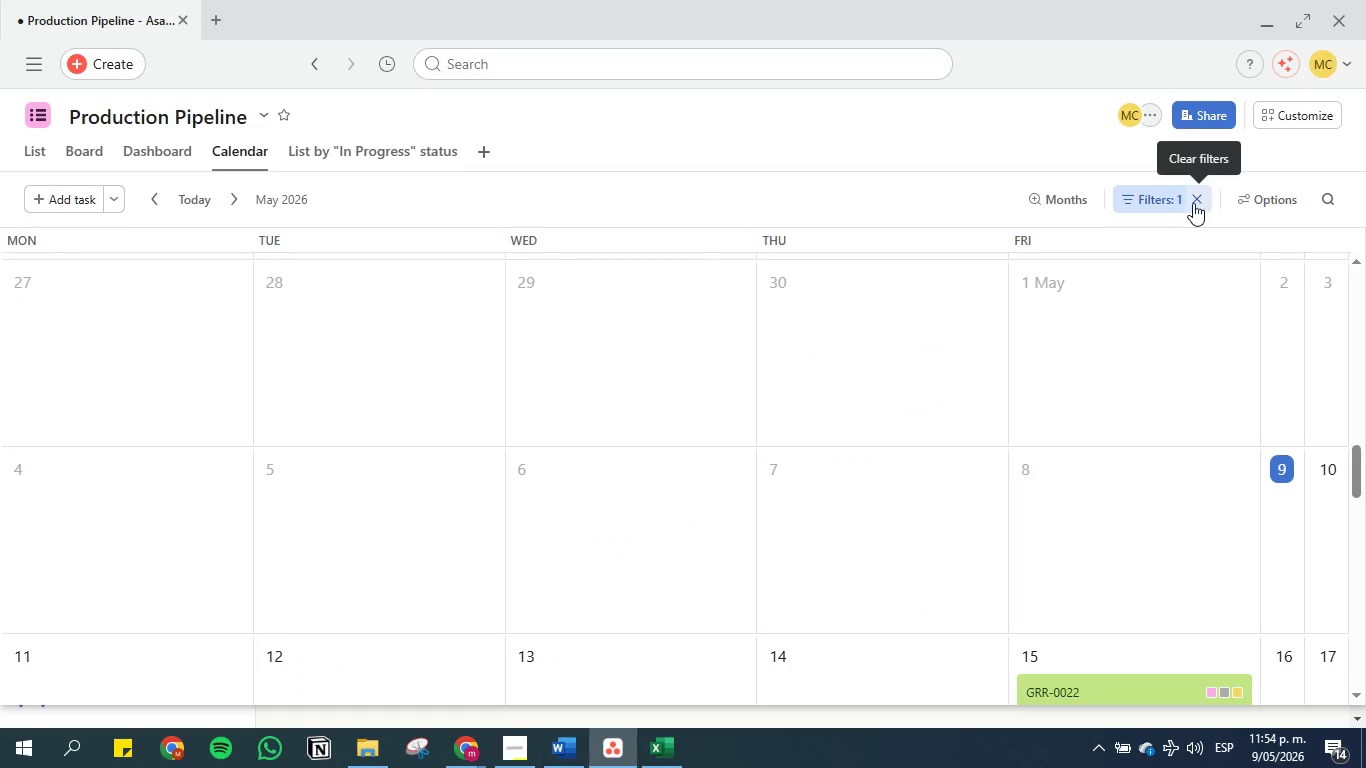 
left_click([1200, 203])
 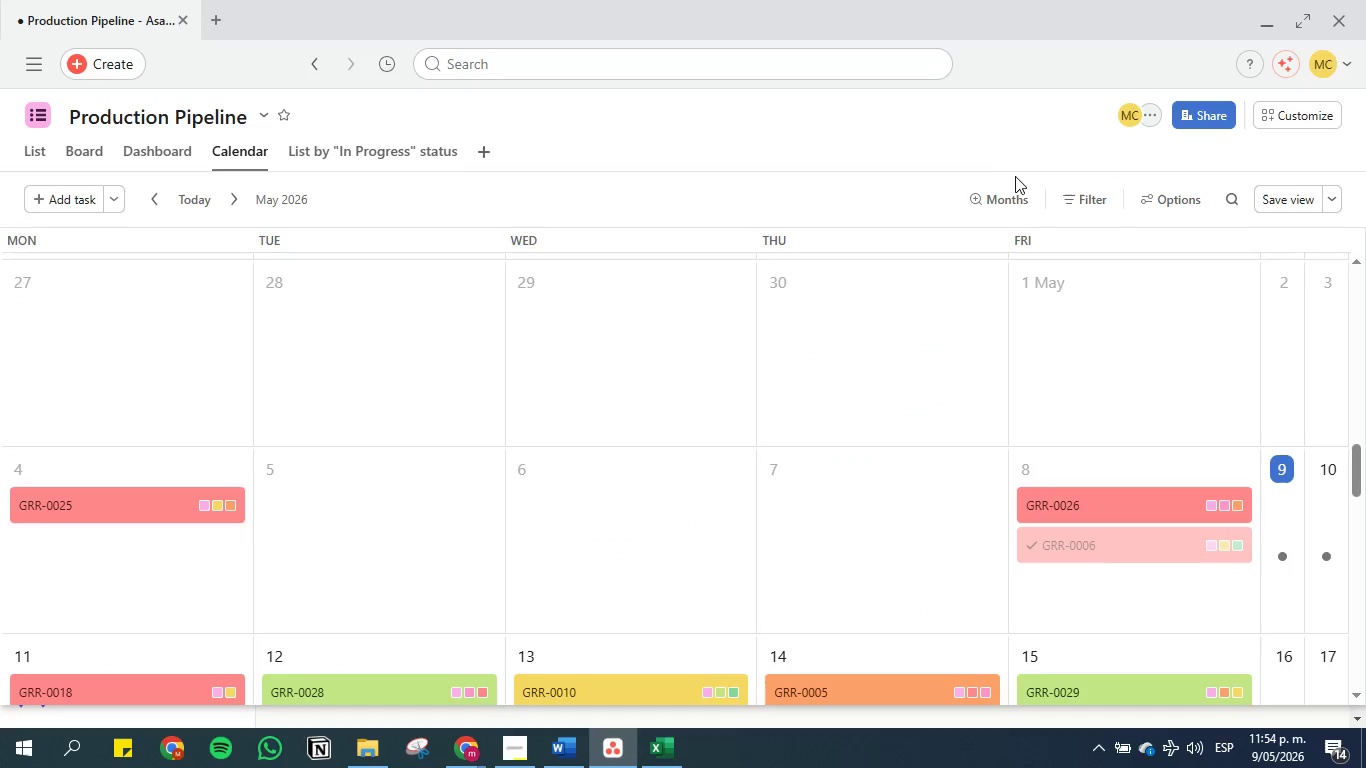 
scroll: coordinate [1087, 301], scroll_direction: down, amount: 3.0
 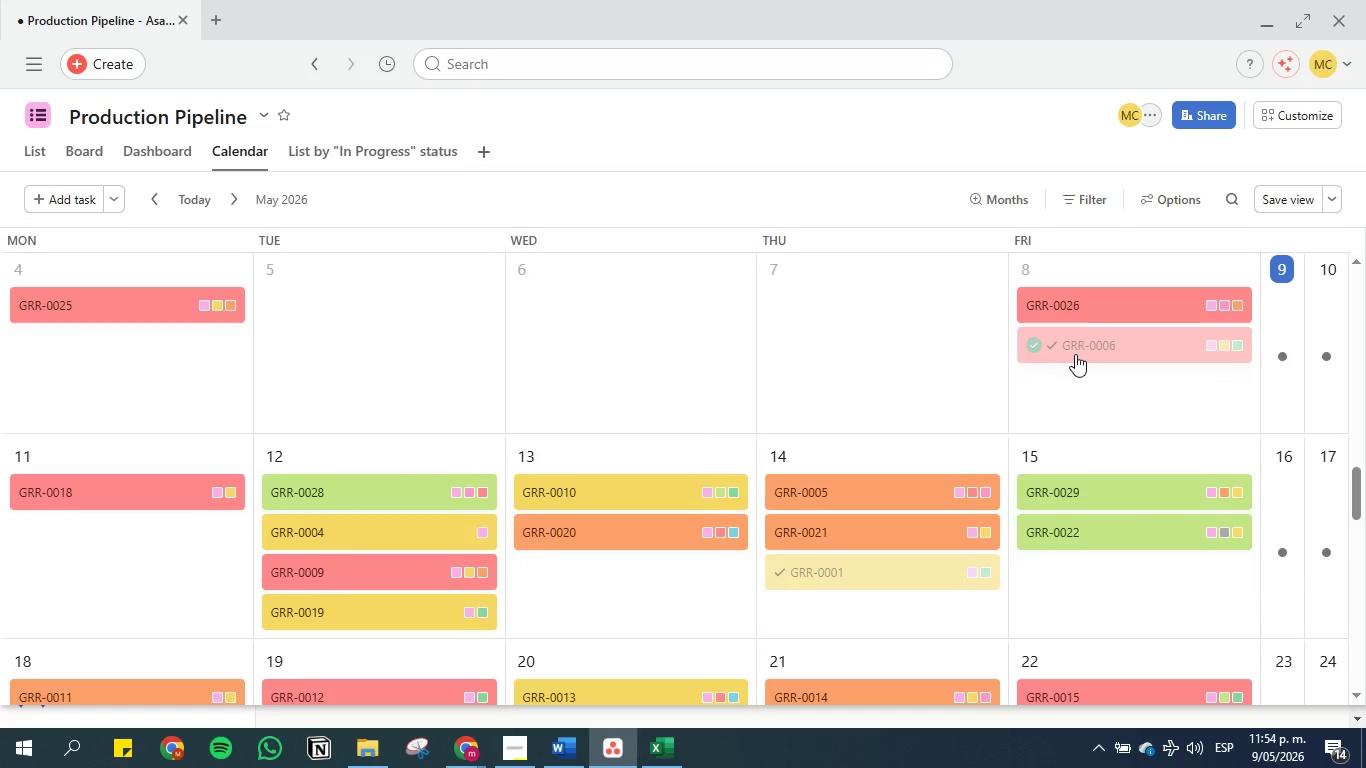 
scroll: coordinate [1074, 345], scroll_direction: up, amount: 1.0
 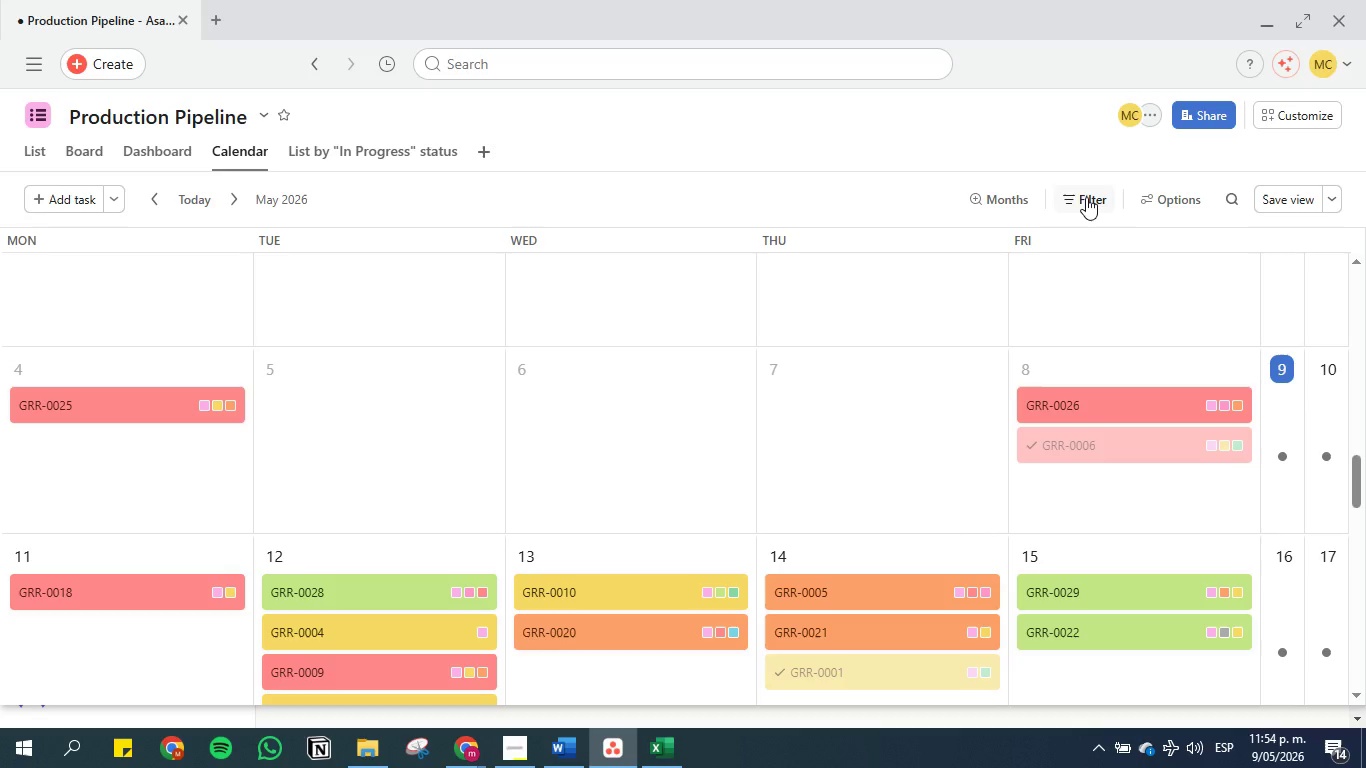 
left_click([1086, 197])
 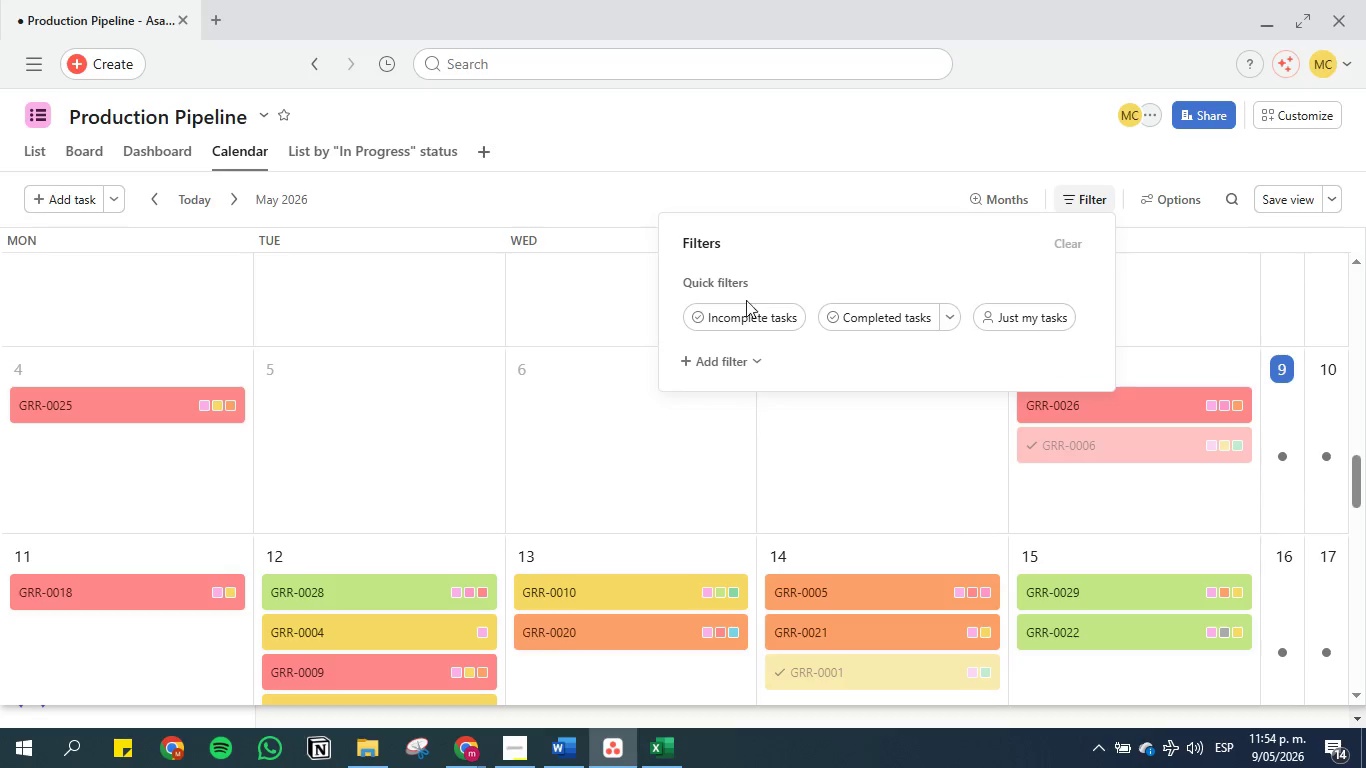 
left_click([729, 360])
 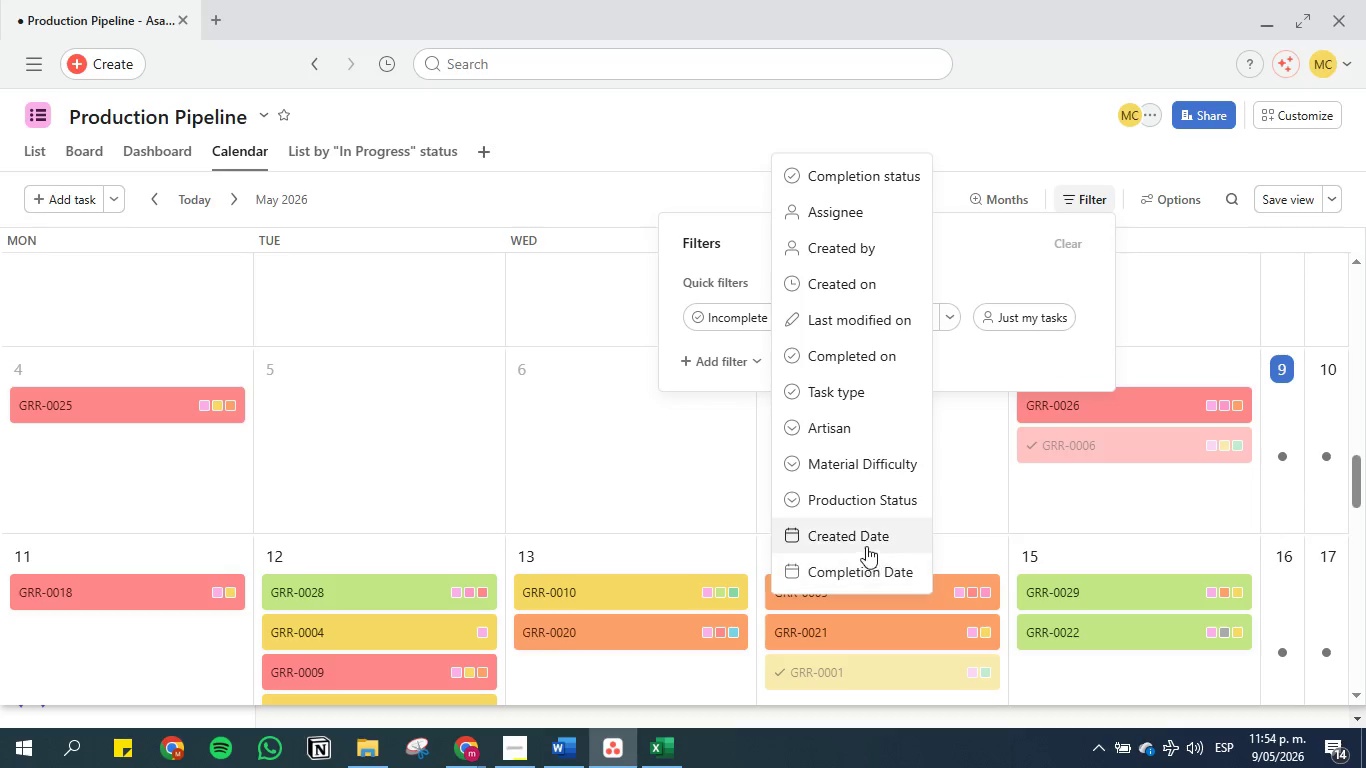 
left_click([847, 496])
 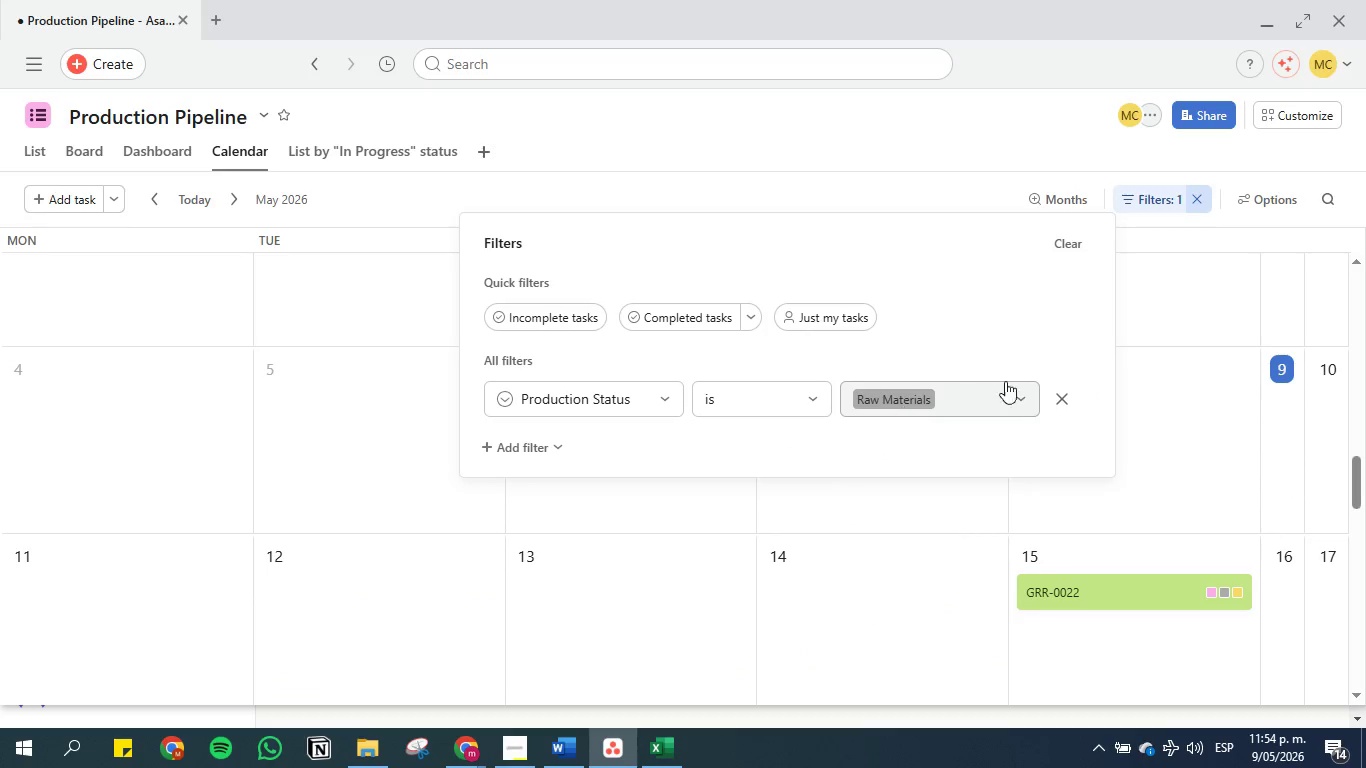 
left_click([1020, 386])
 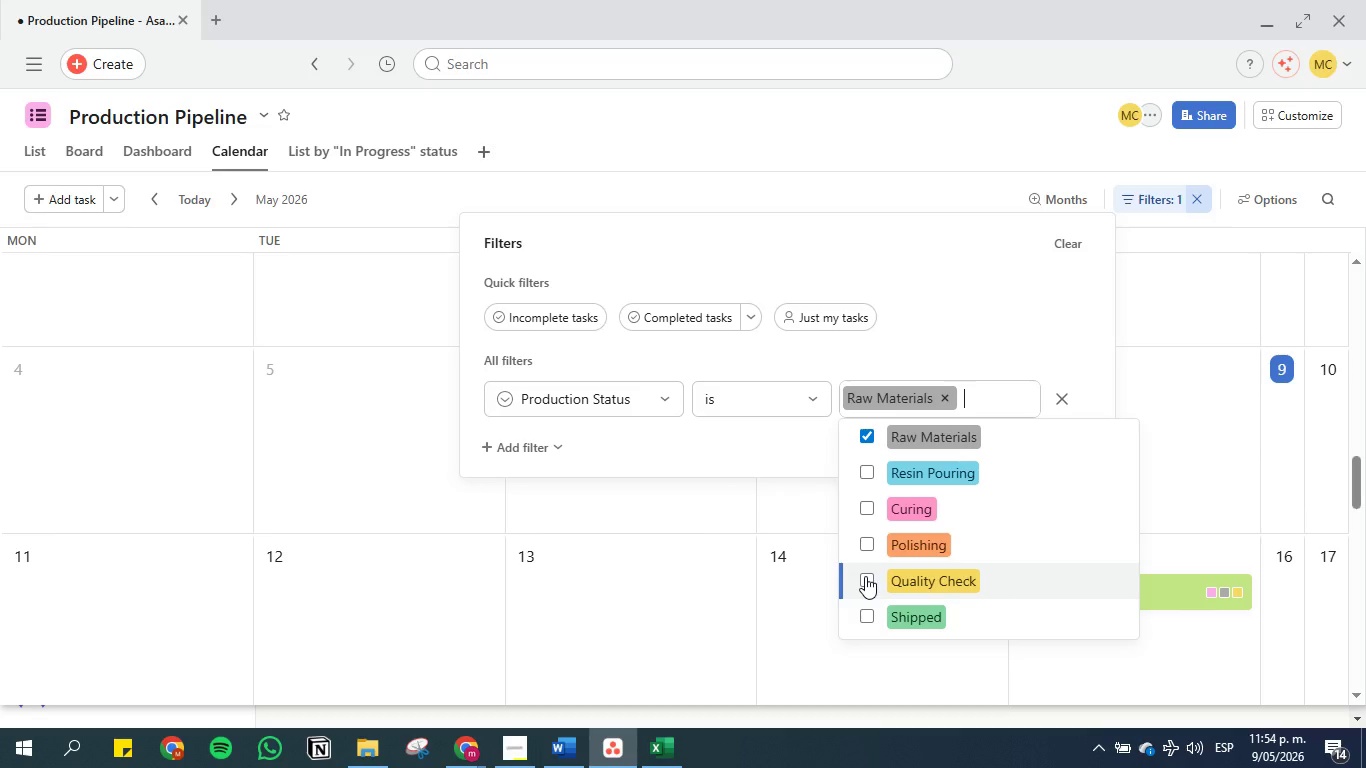 
left_click([865, 576])
 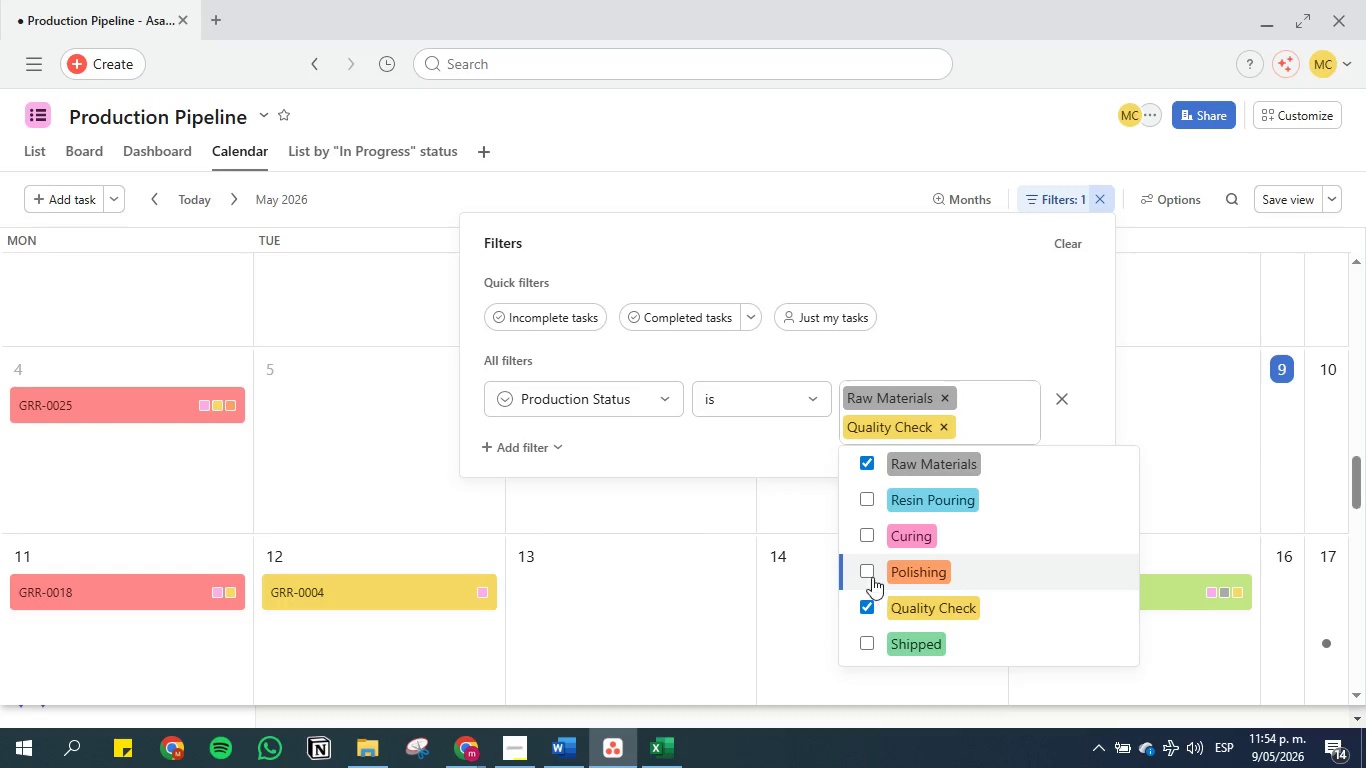 
left_click([867, 570])
 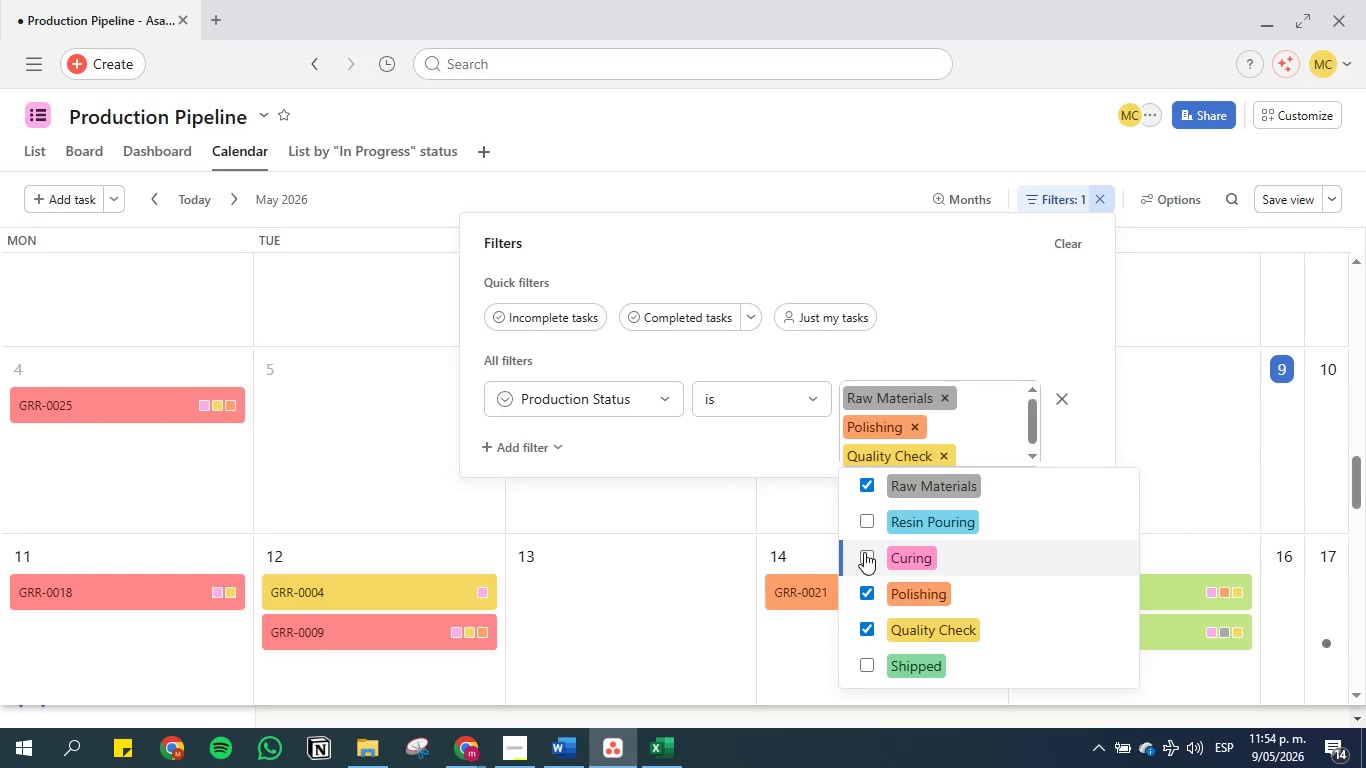 
left_click([864, 552])
 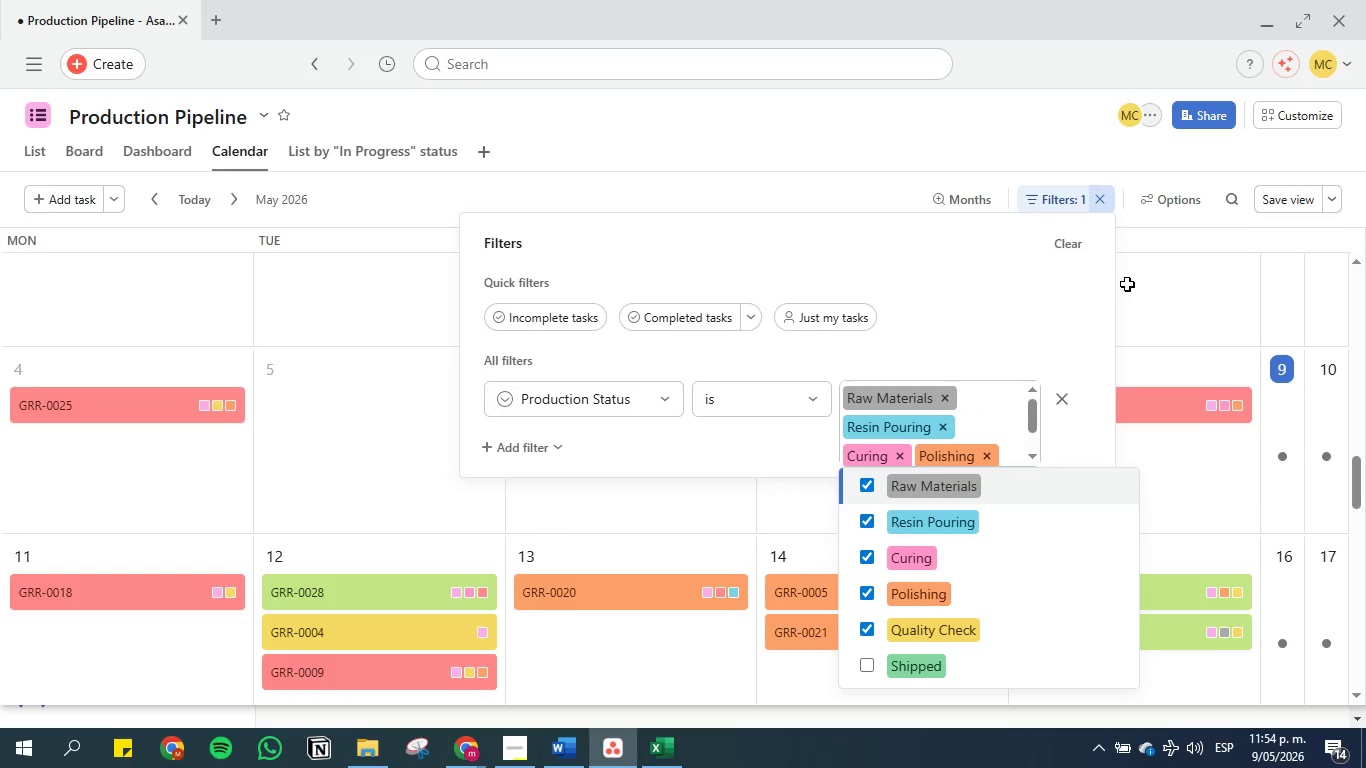 
left_click([989, 309])
 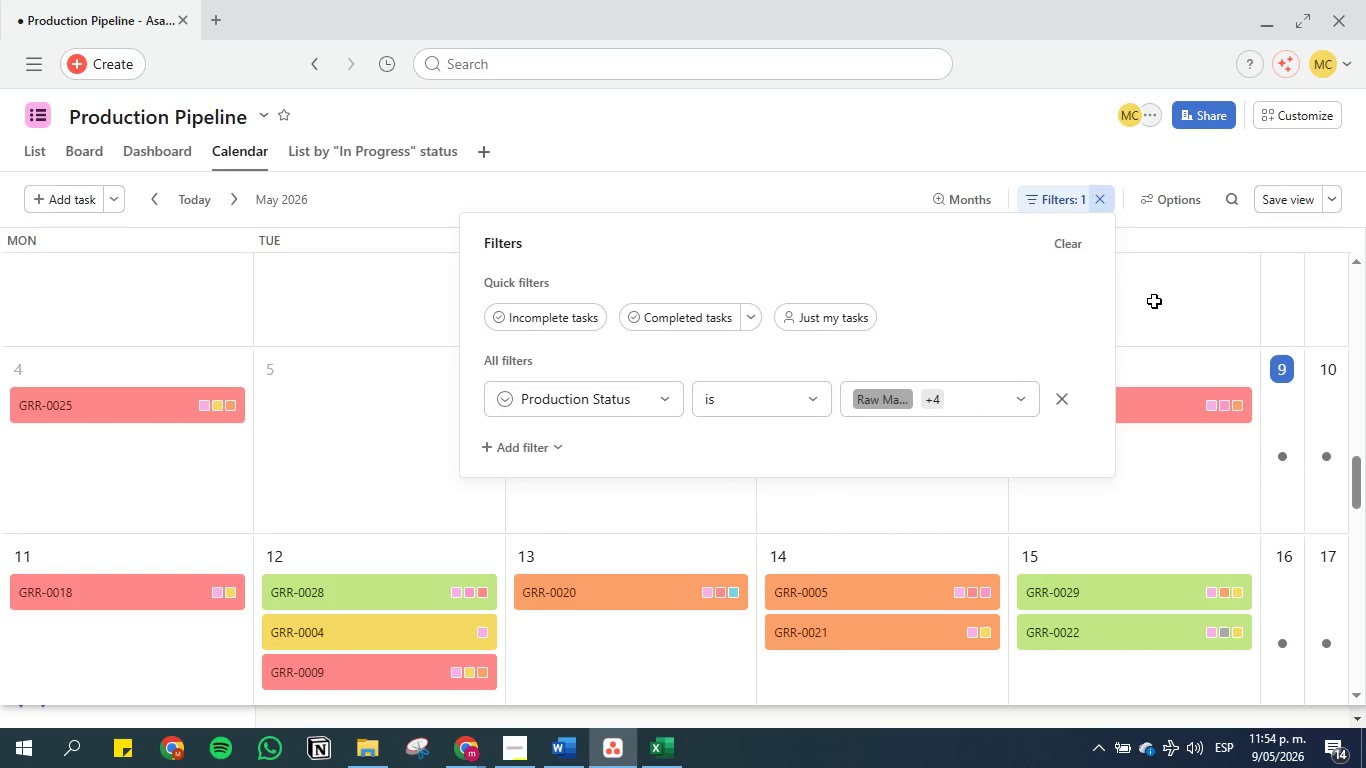 
left_click([1154, 301])
 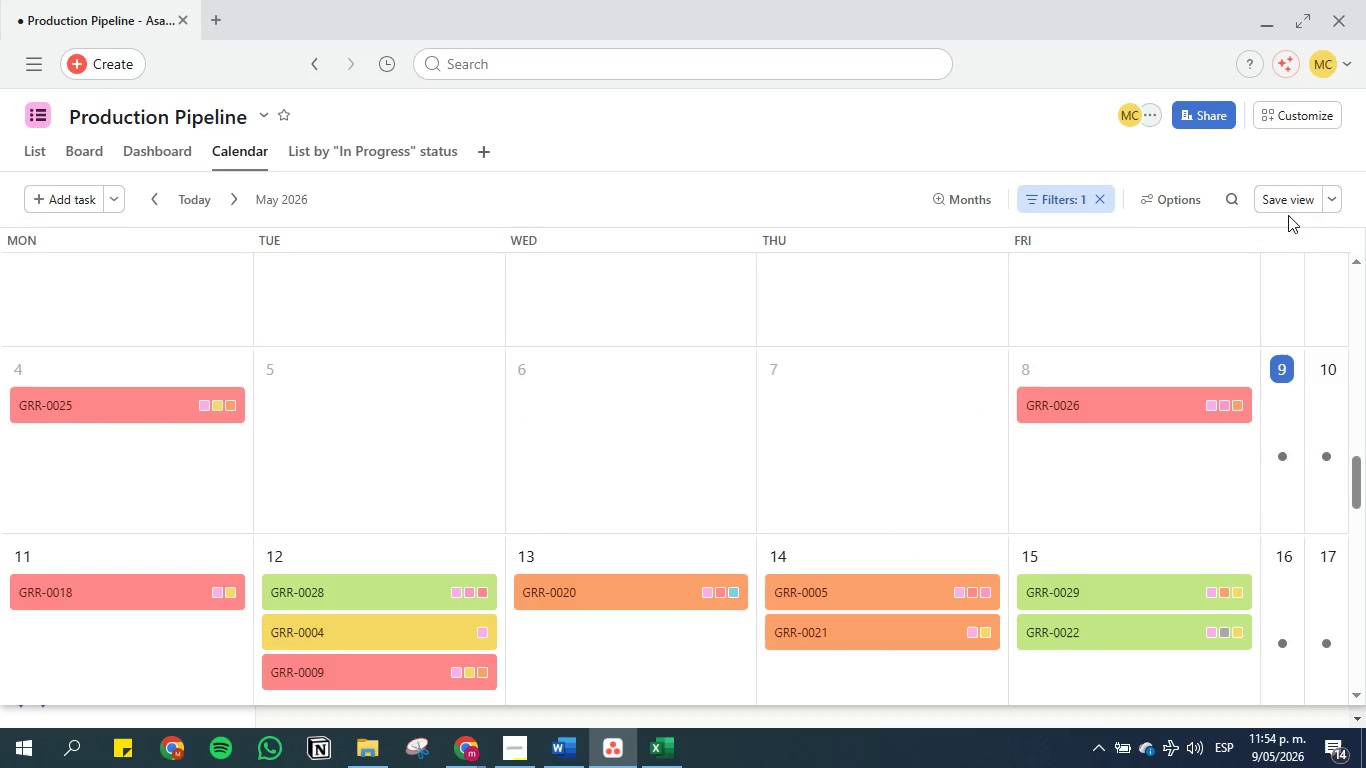 
left_click([1267, 199])
 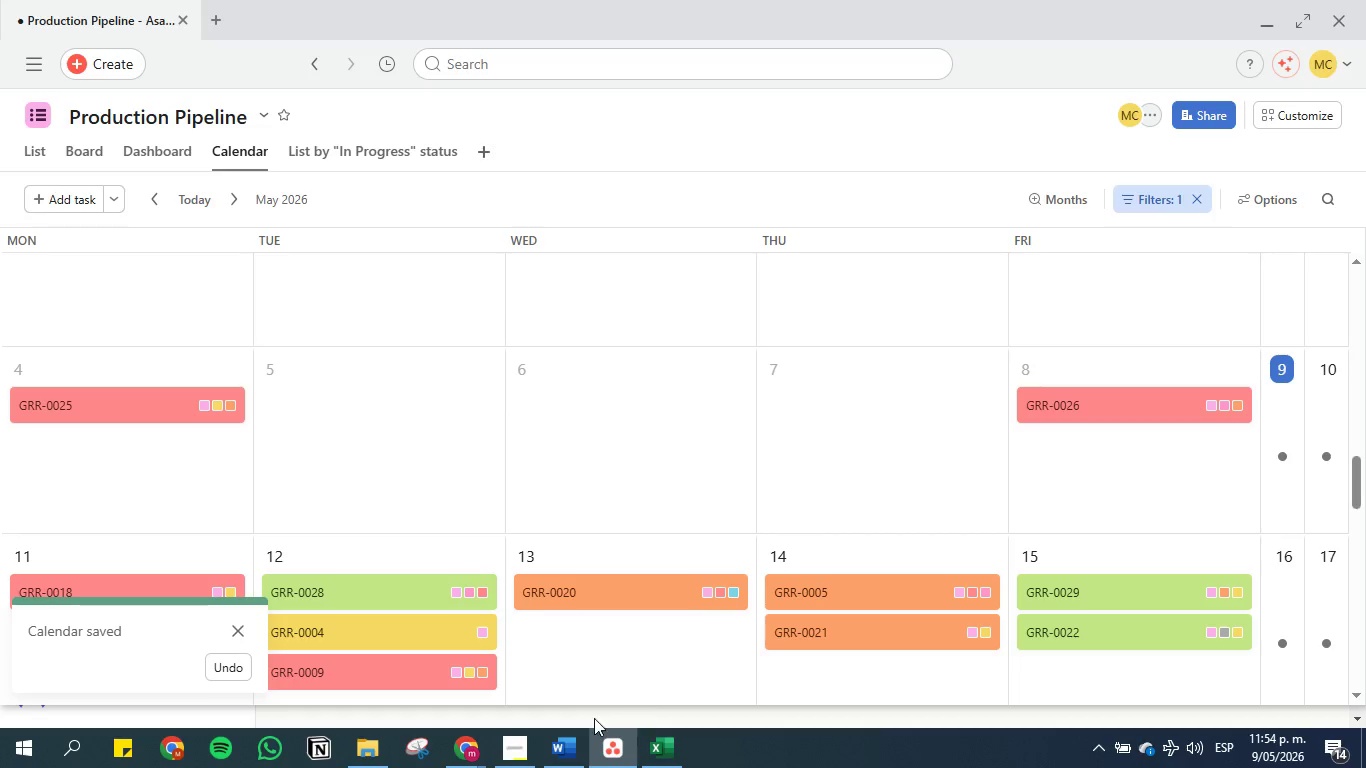 
left_click([578, 749])
 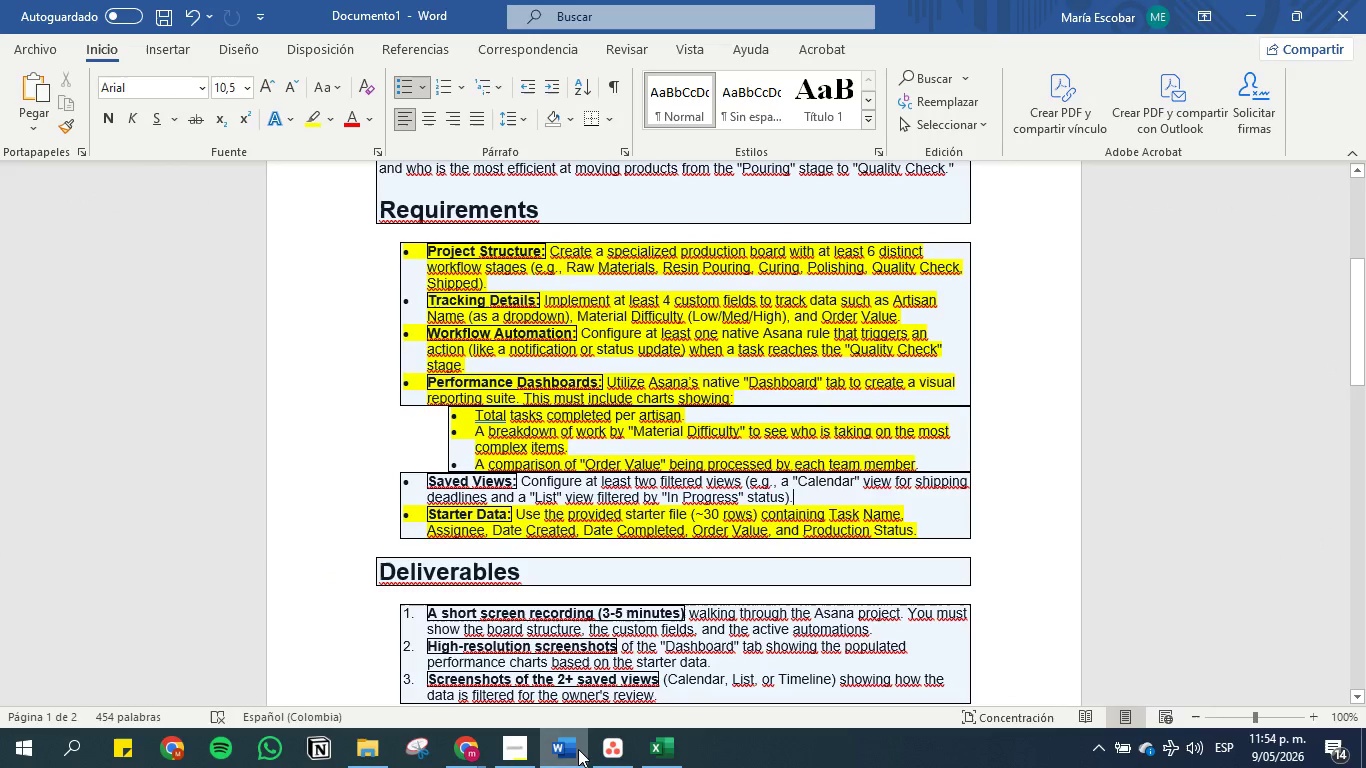 
wait(9.42)
 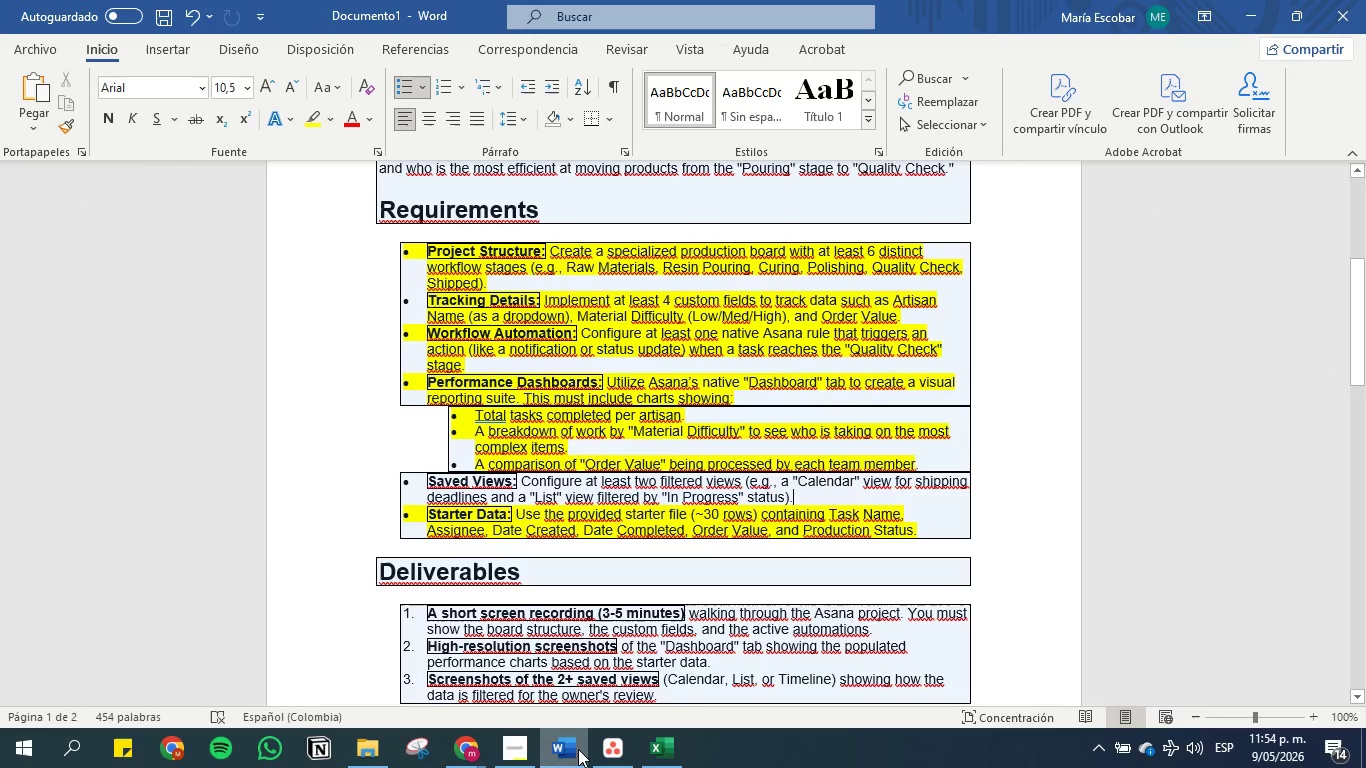 
left_click([1248, 6])
 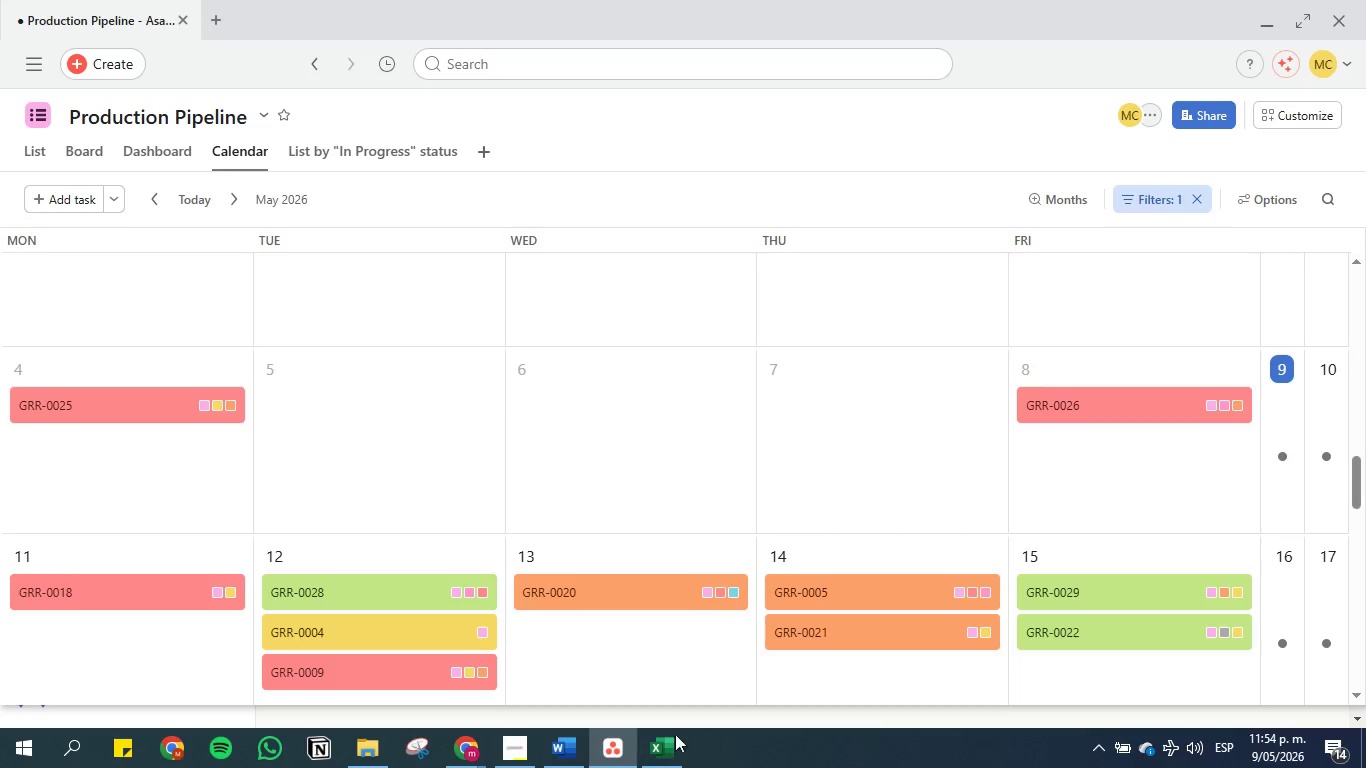 
left_click([616, 744])